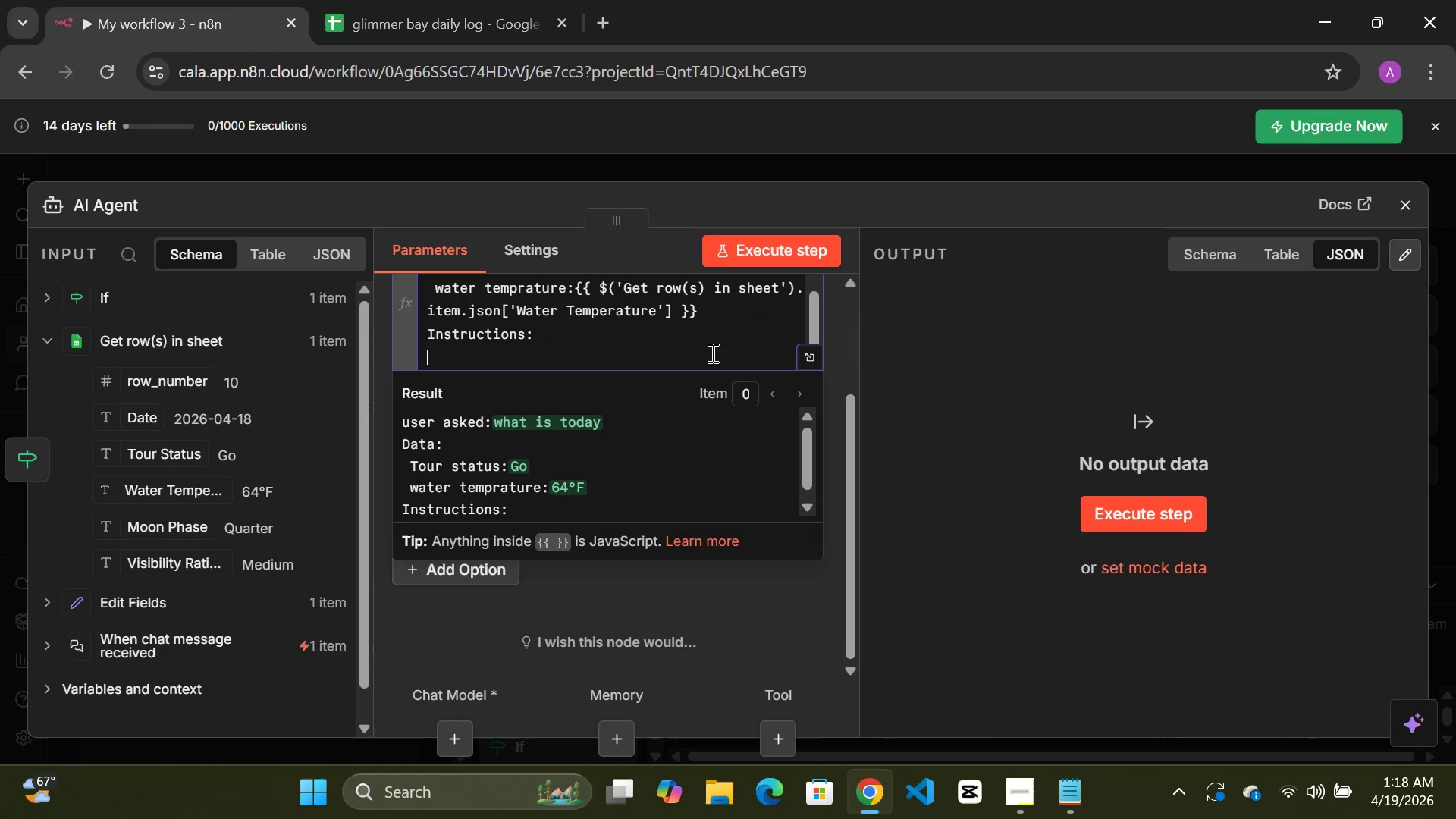 
key(Enter)
 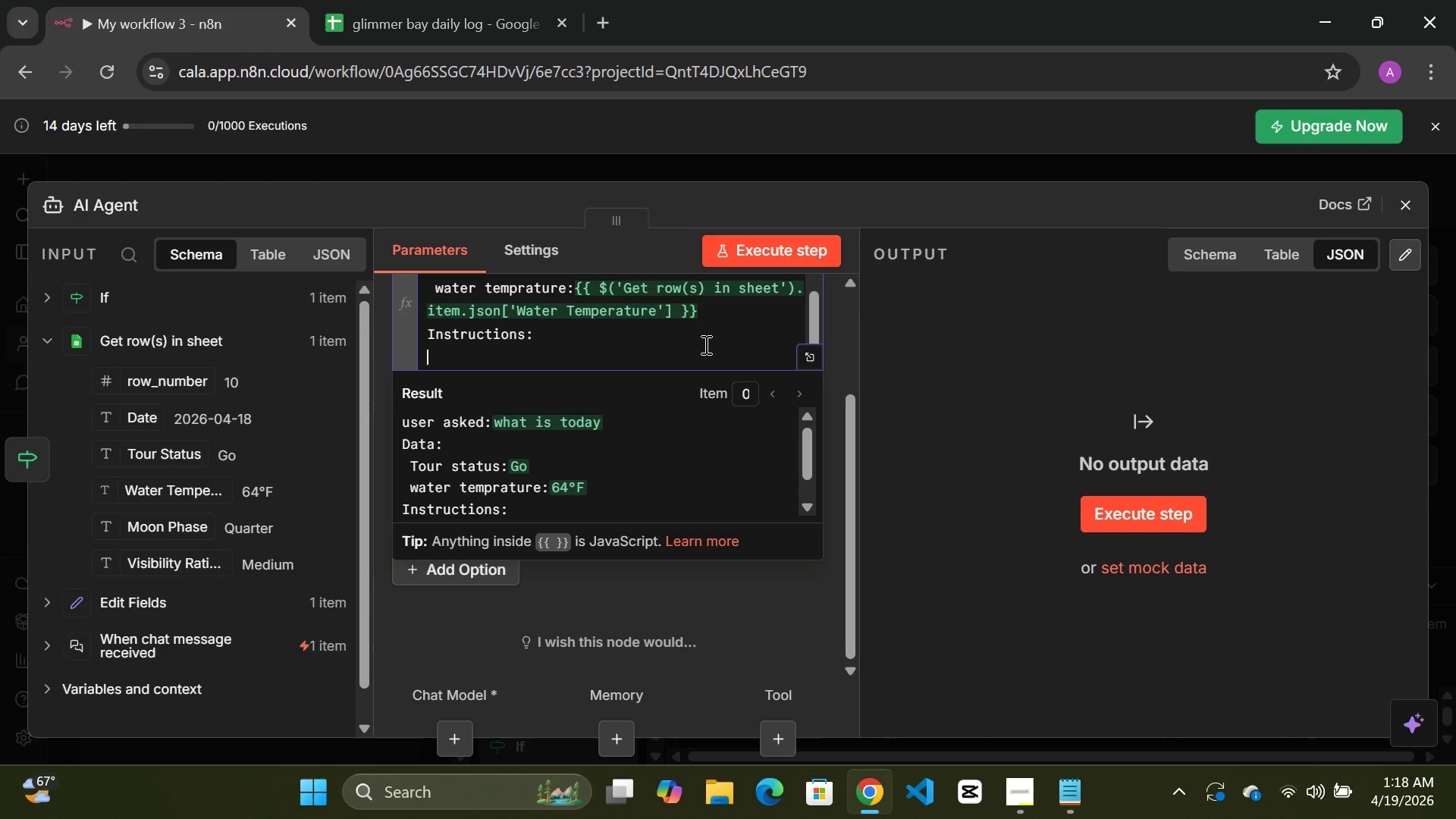 
type(Give a short,clean)
key(Backspace)
type(r answer.)
 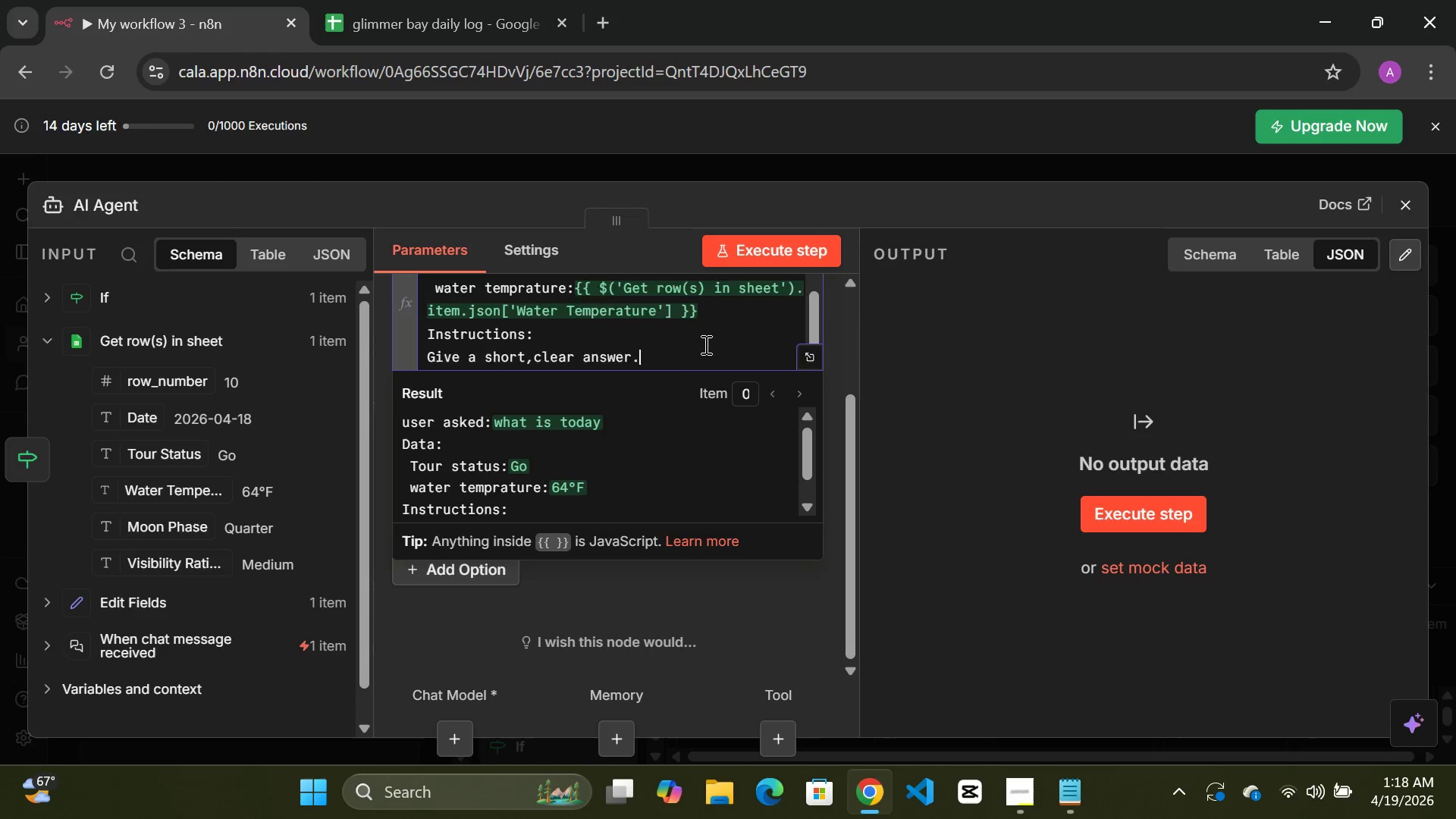 
key(Enter)
 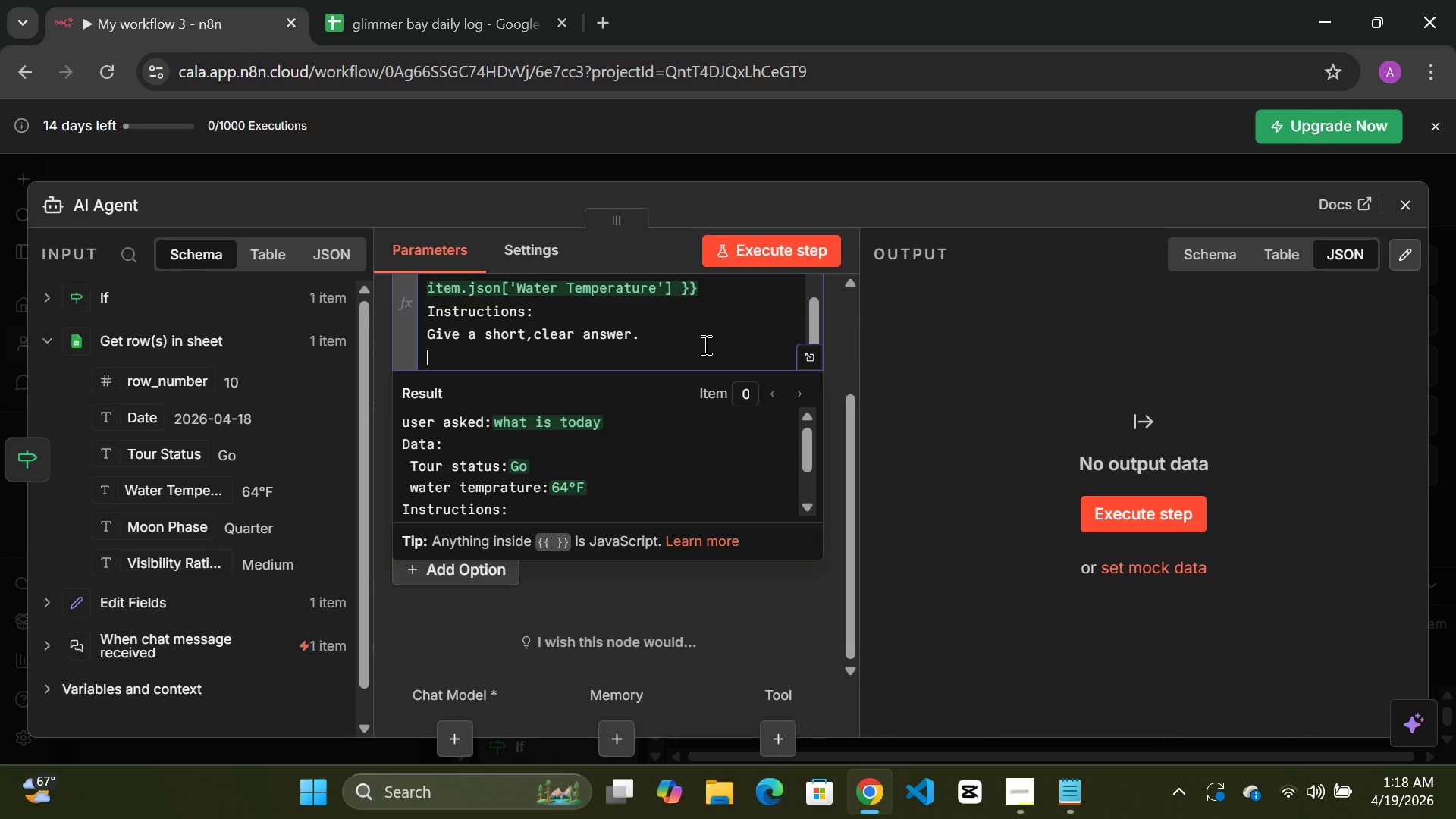 
type(then opp)
key(Backspace)
type(timally)
 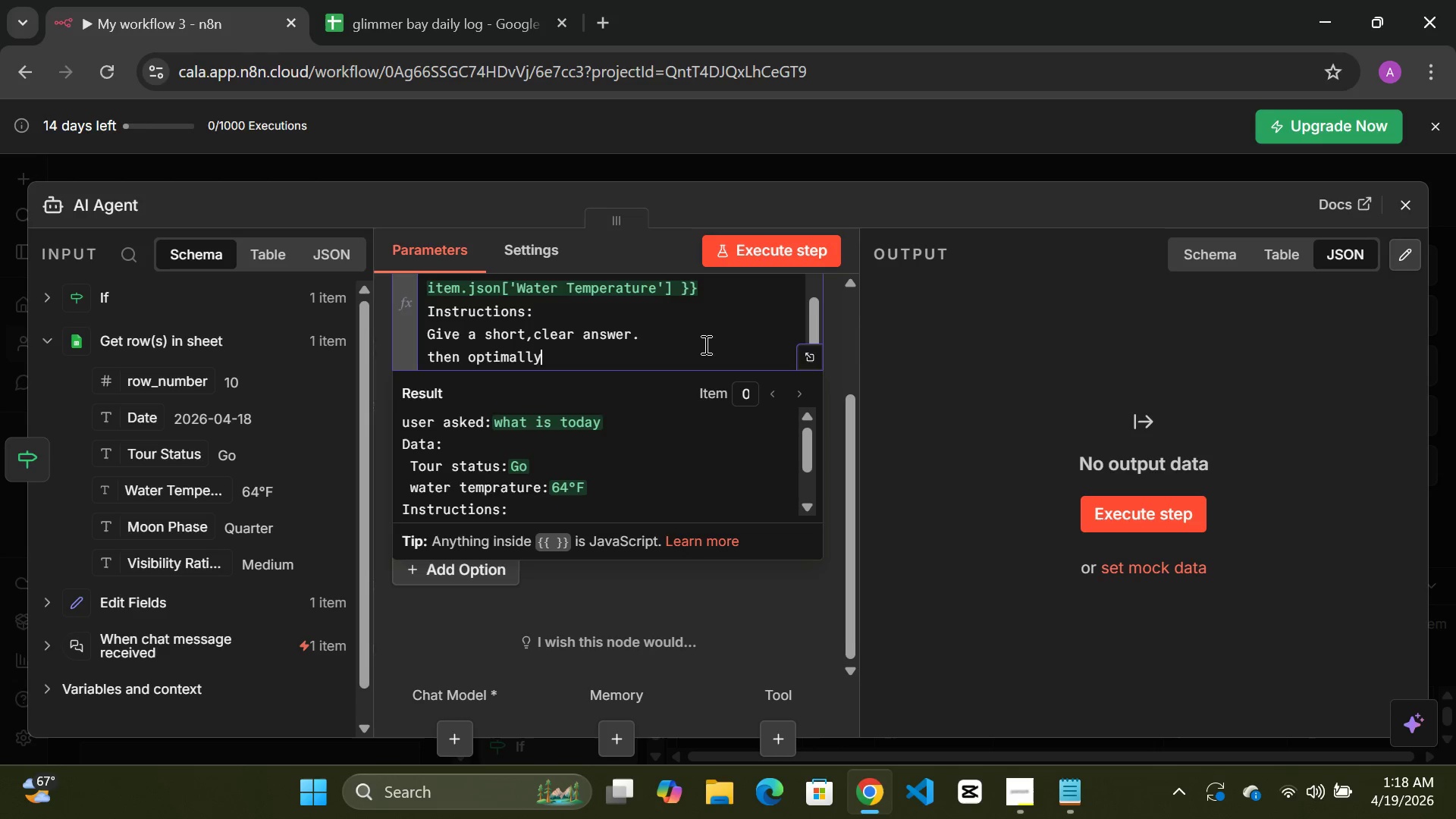 
type( add 1-2 practical tips.)
 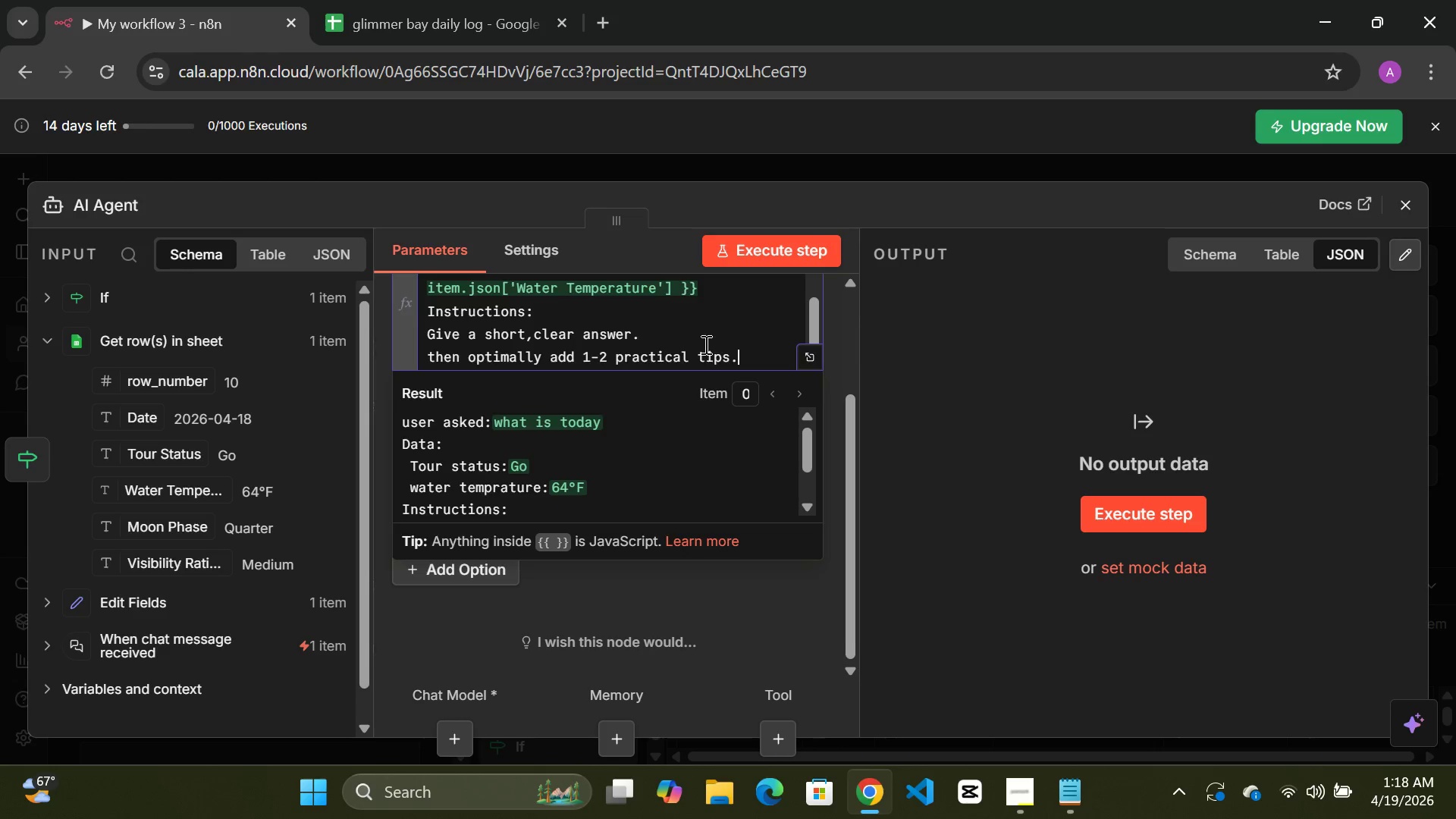 
key(Enter)
 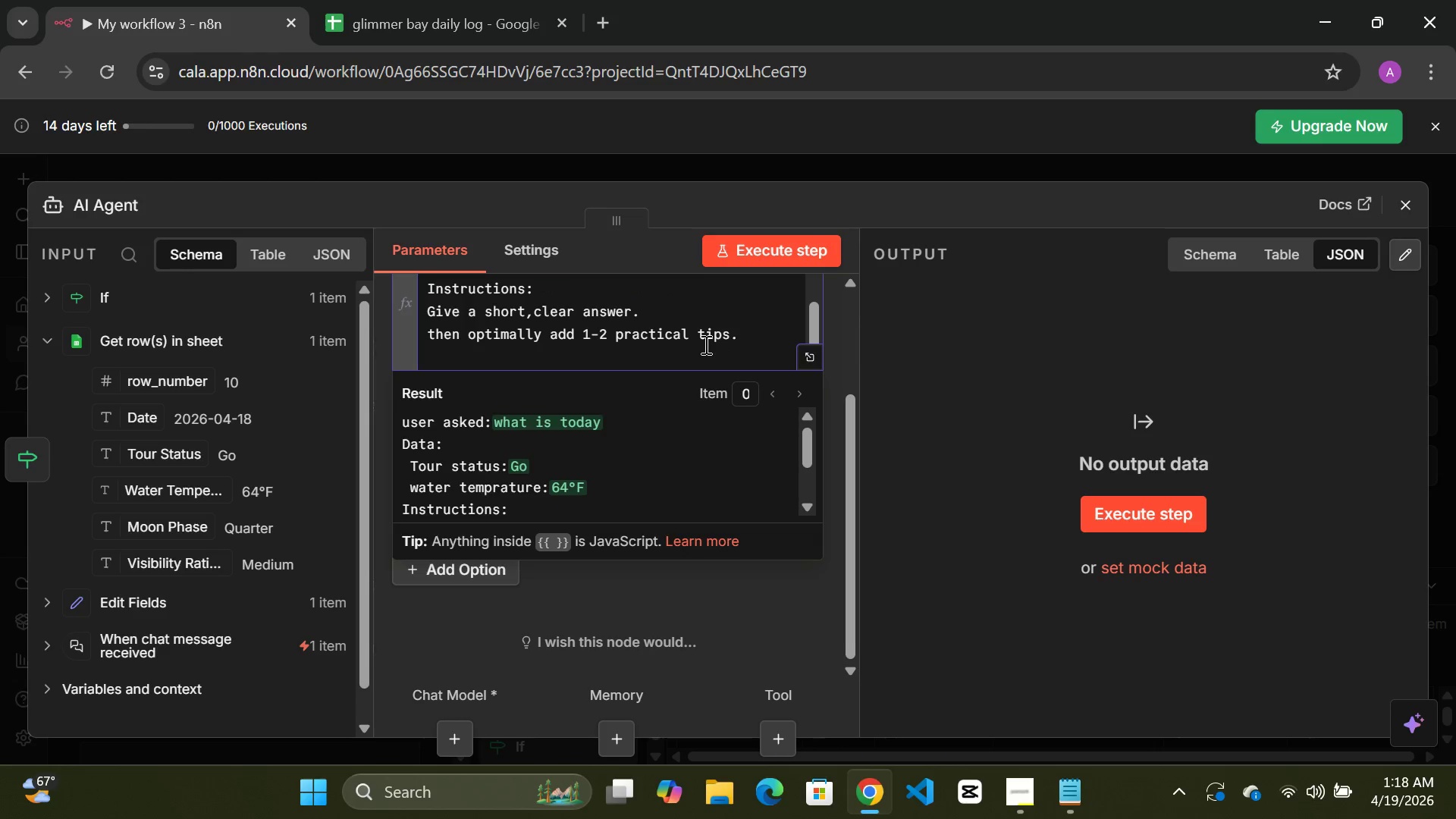 
type(keep it under 3 ssentences.)
 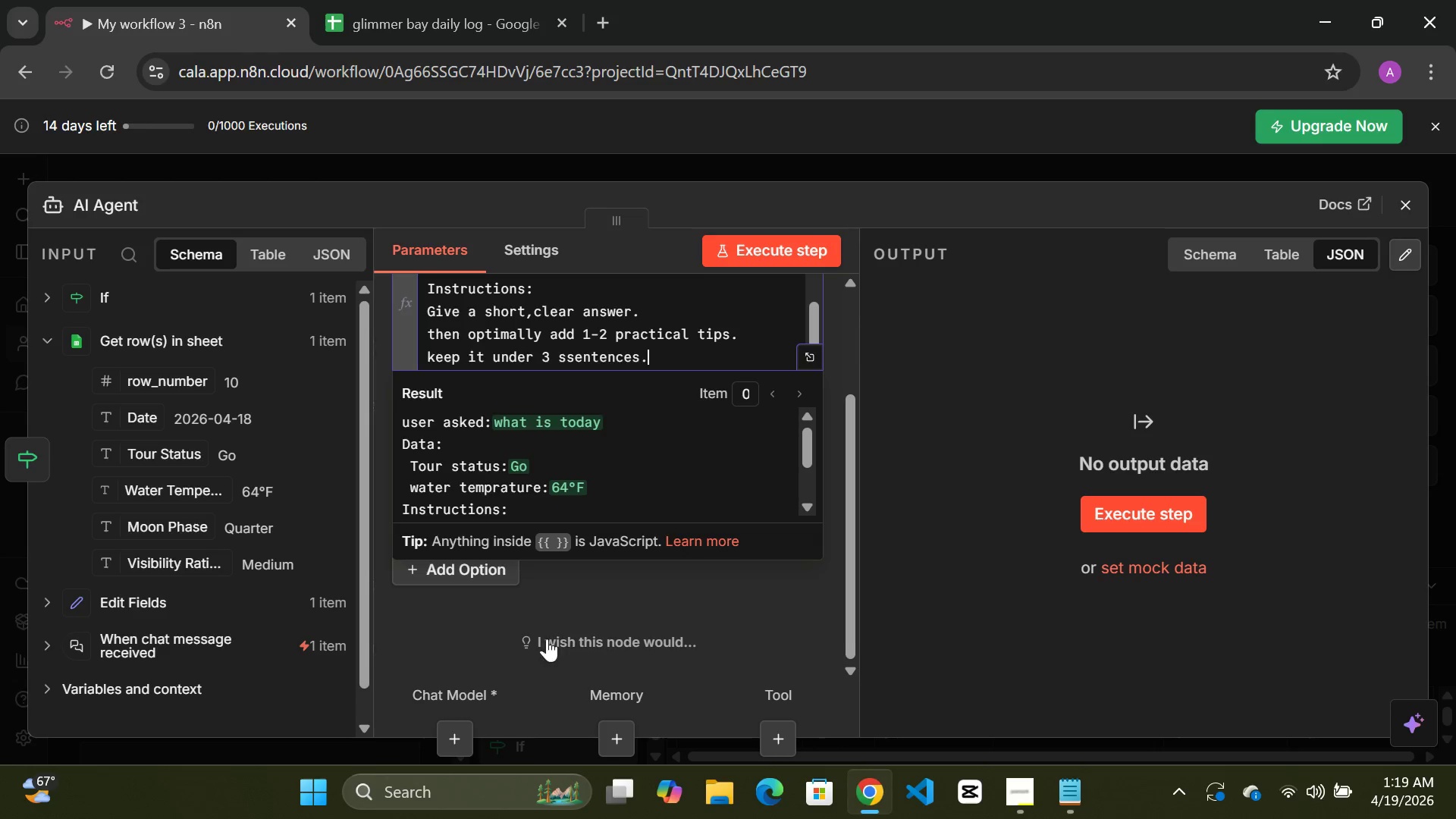 
left_click([454, 743])
 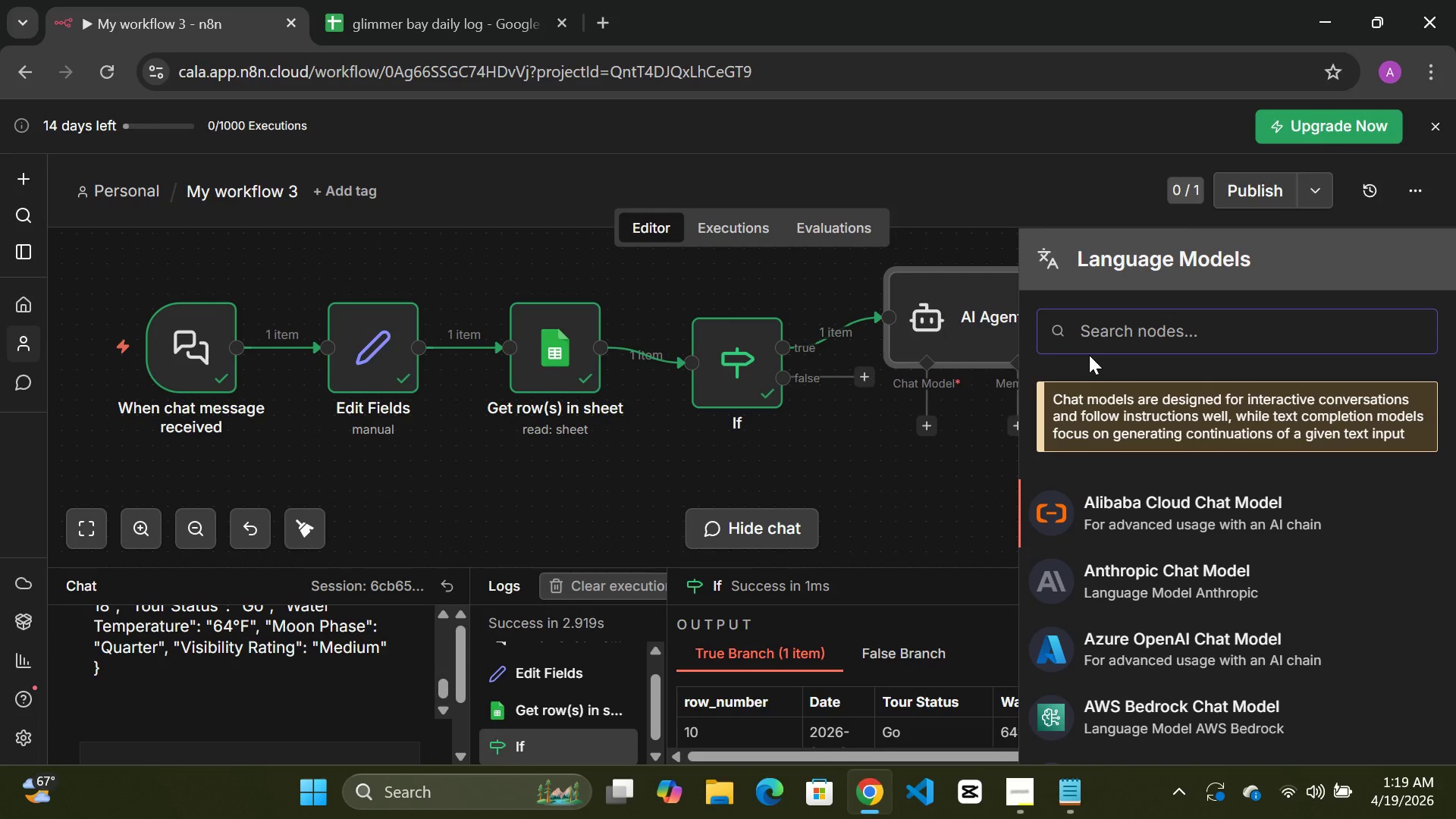 
type(opem)
 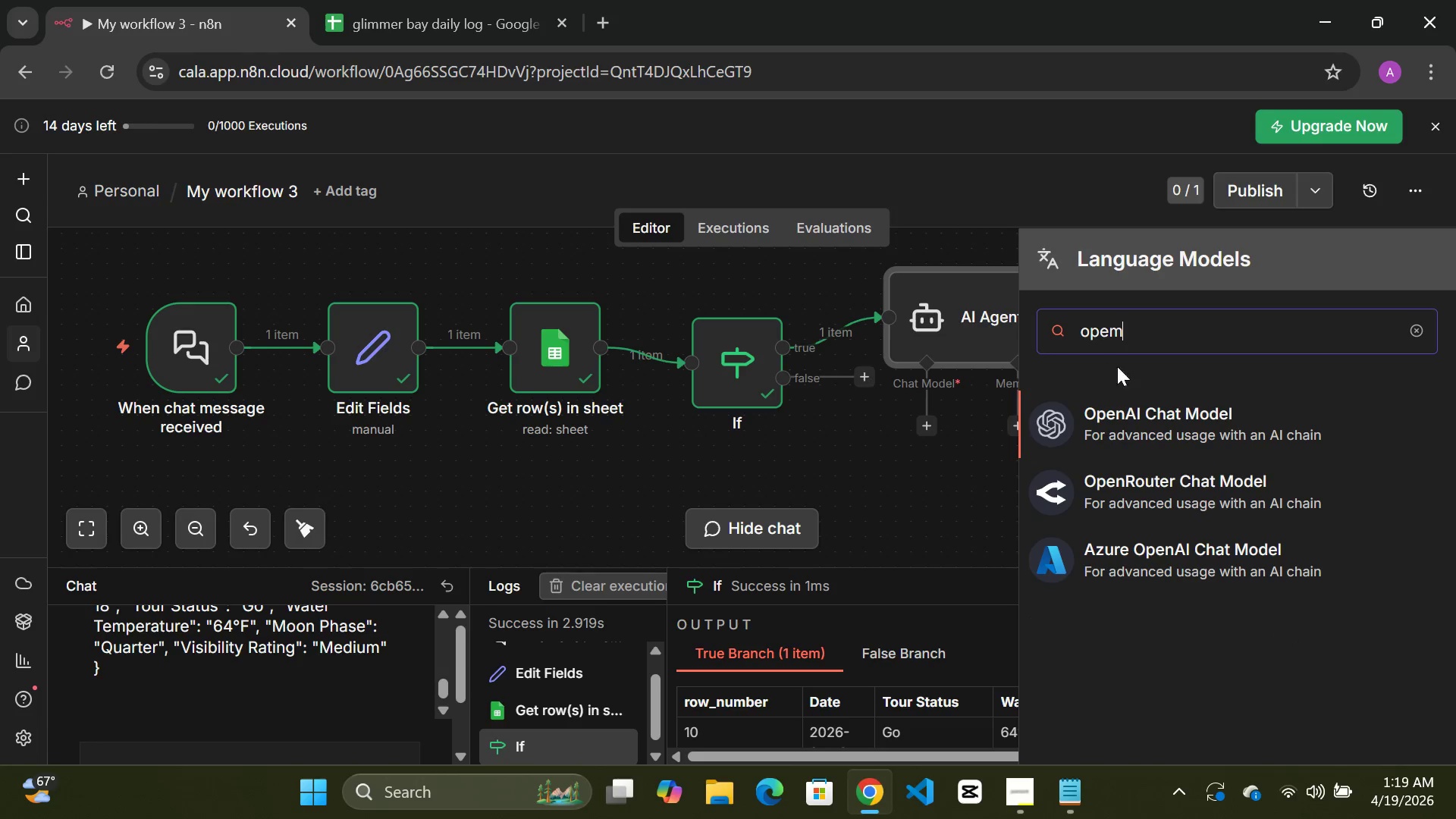 
left_click([1138, 420])
 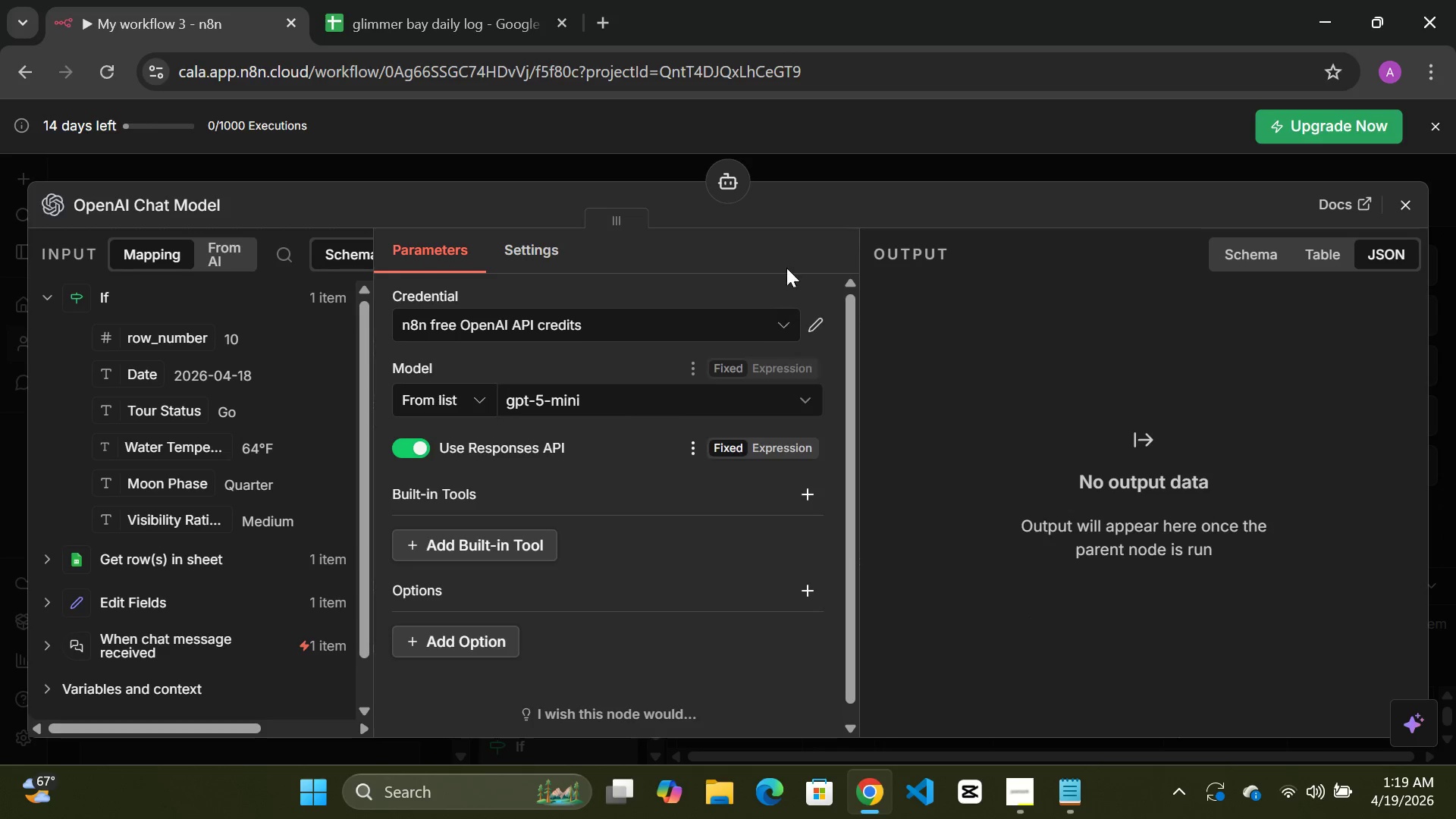 
left_click([849, 173])
 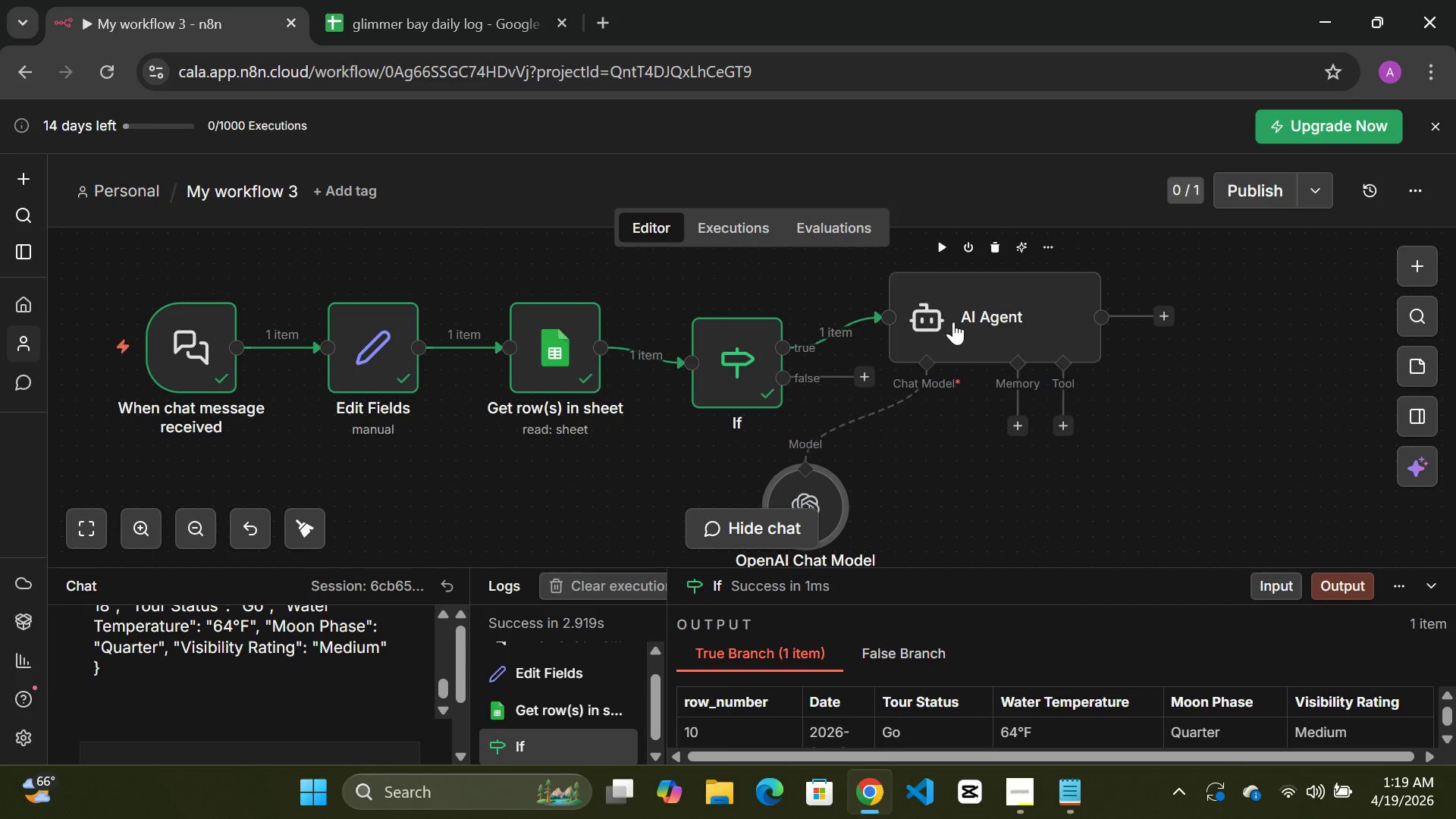 
double_click([953, 322])
 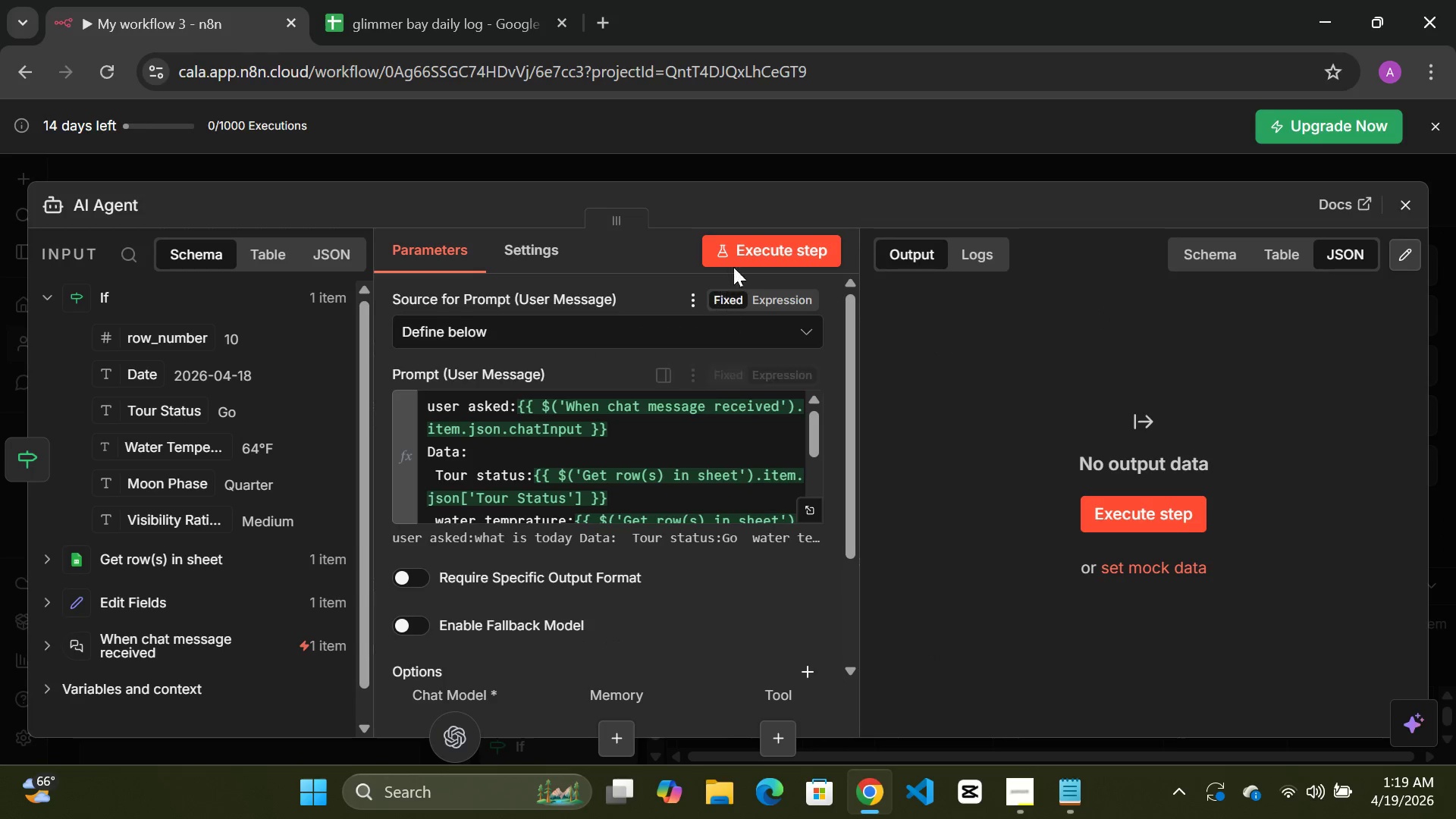 
left_click([759, 253])
 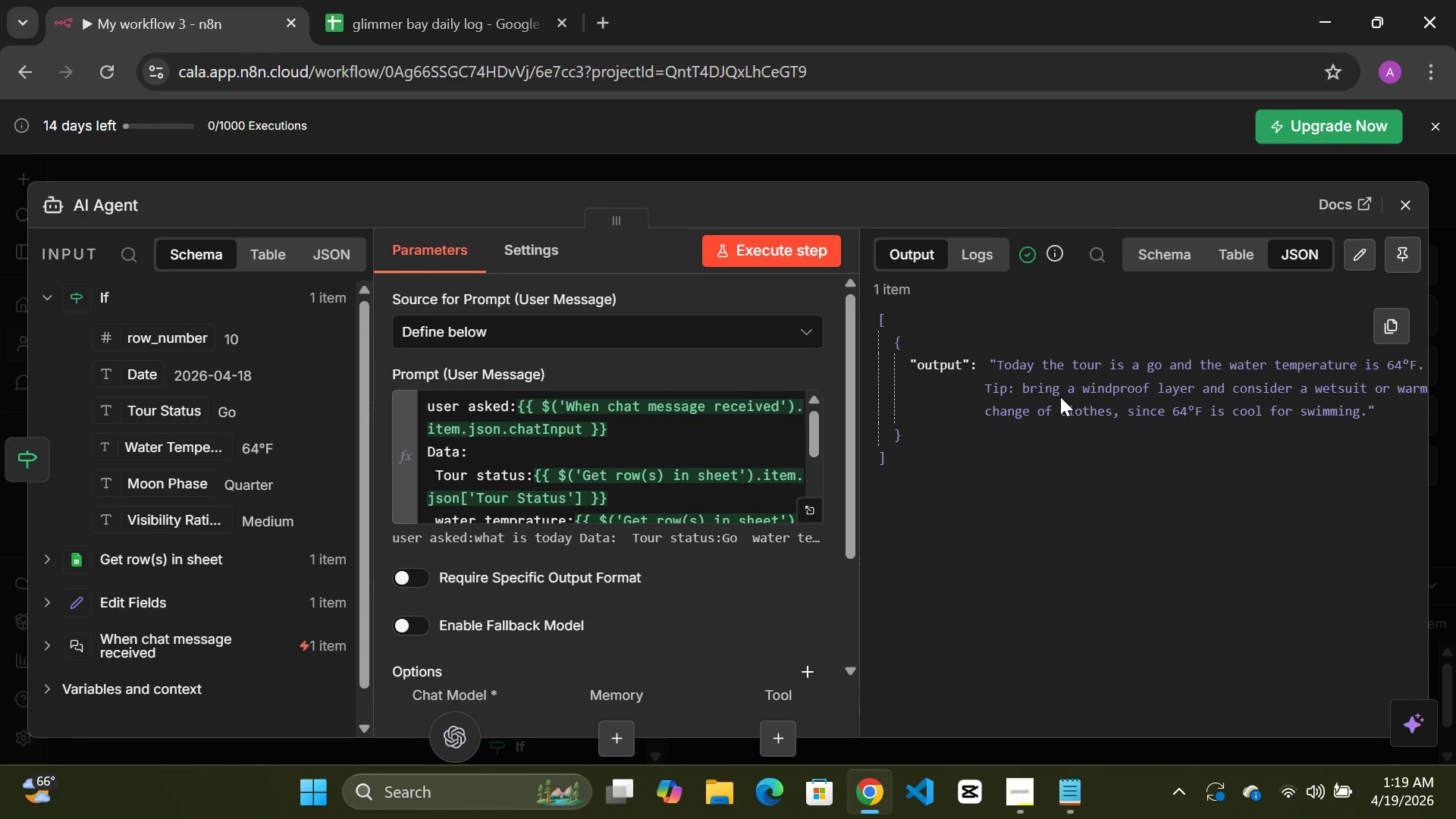 
wait(30.76)
 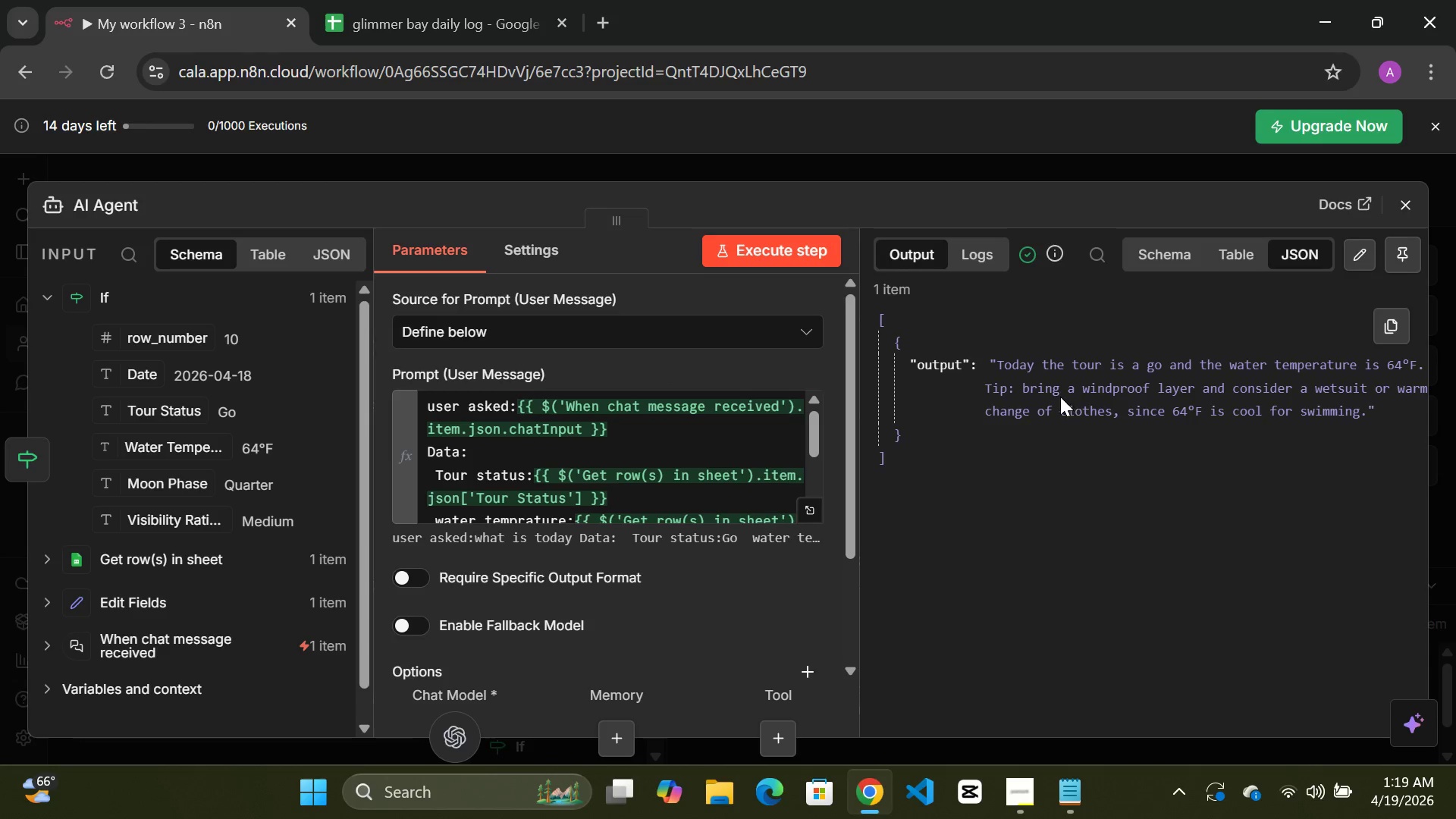 
scroll: coordinate [648, 485], scroll_direction: down, amount: 3.0
 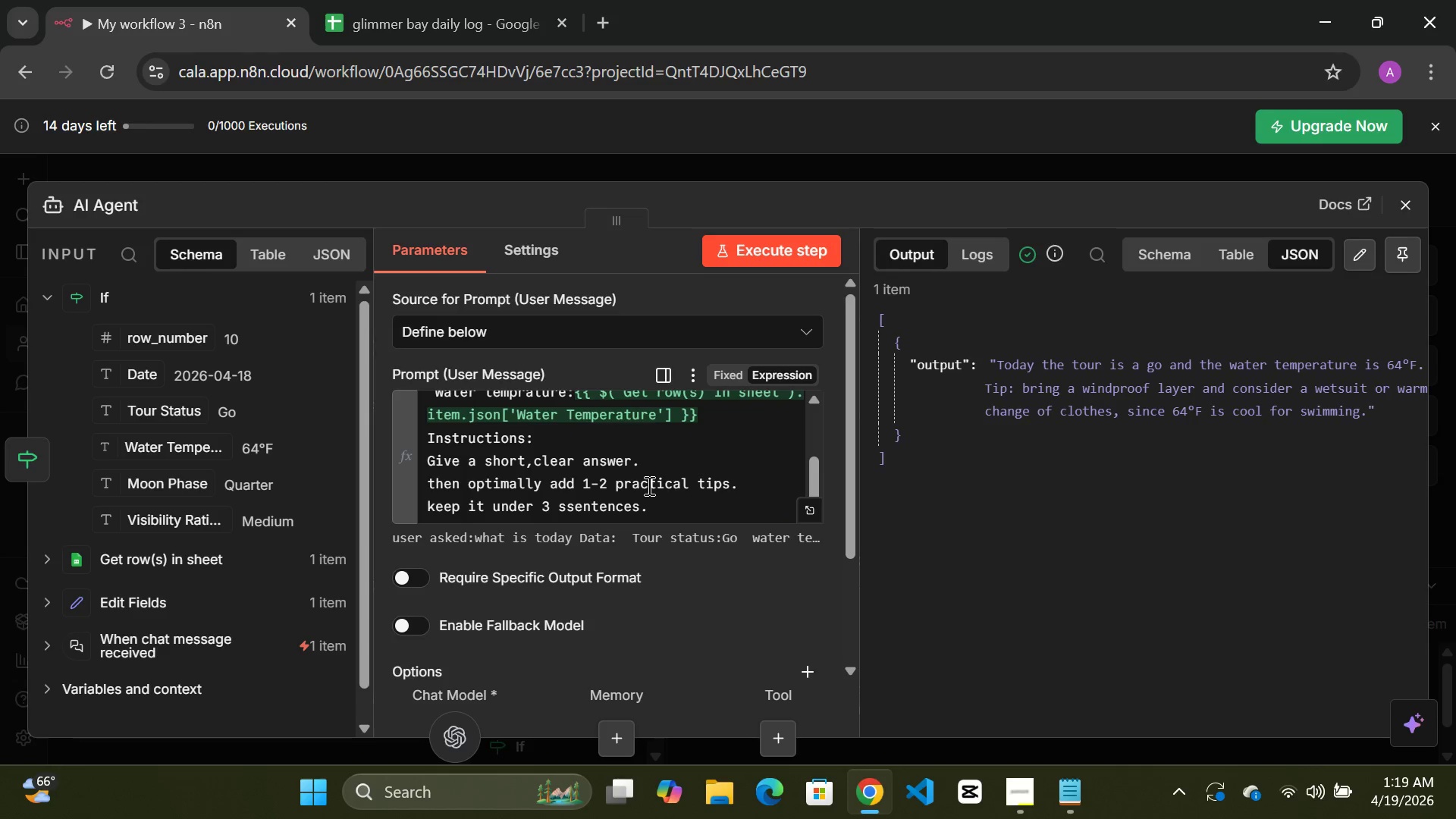 
scroll: coordinate [648, 485], scroll_direction: up, amount: 2.0
 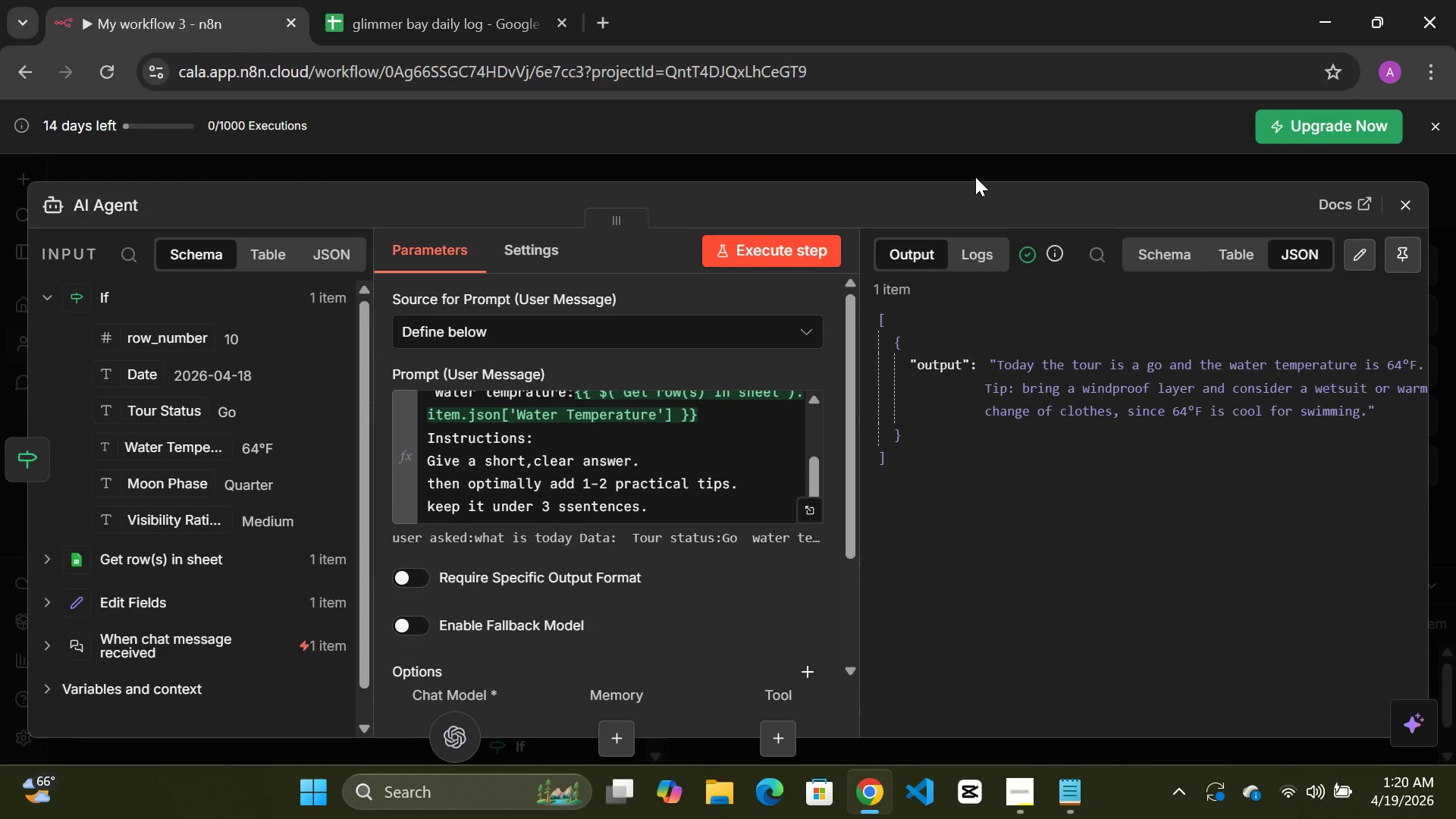 
left_click([940, 166])
 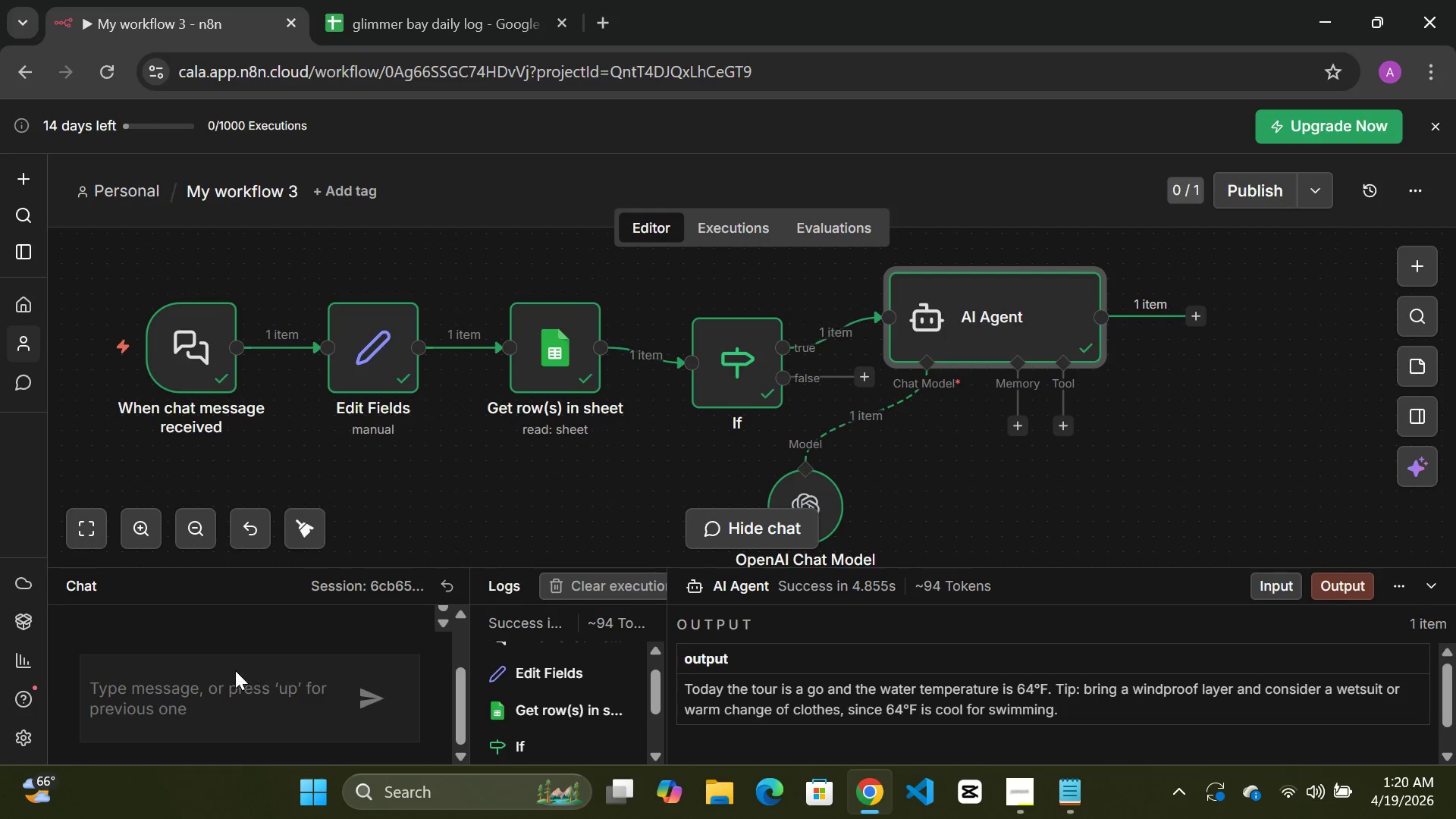 
left_click([187, 673])
 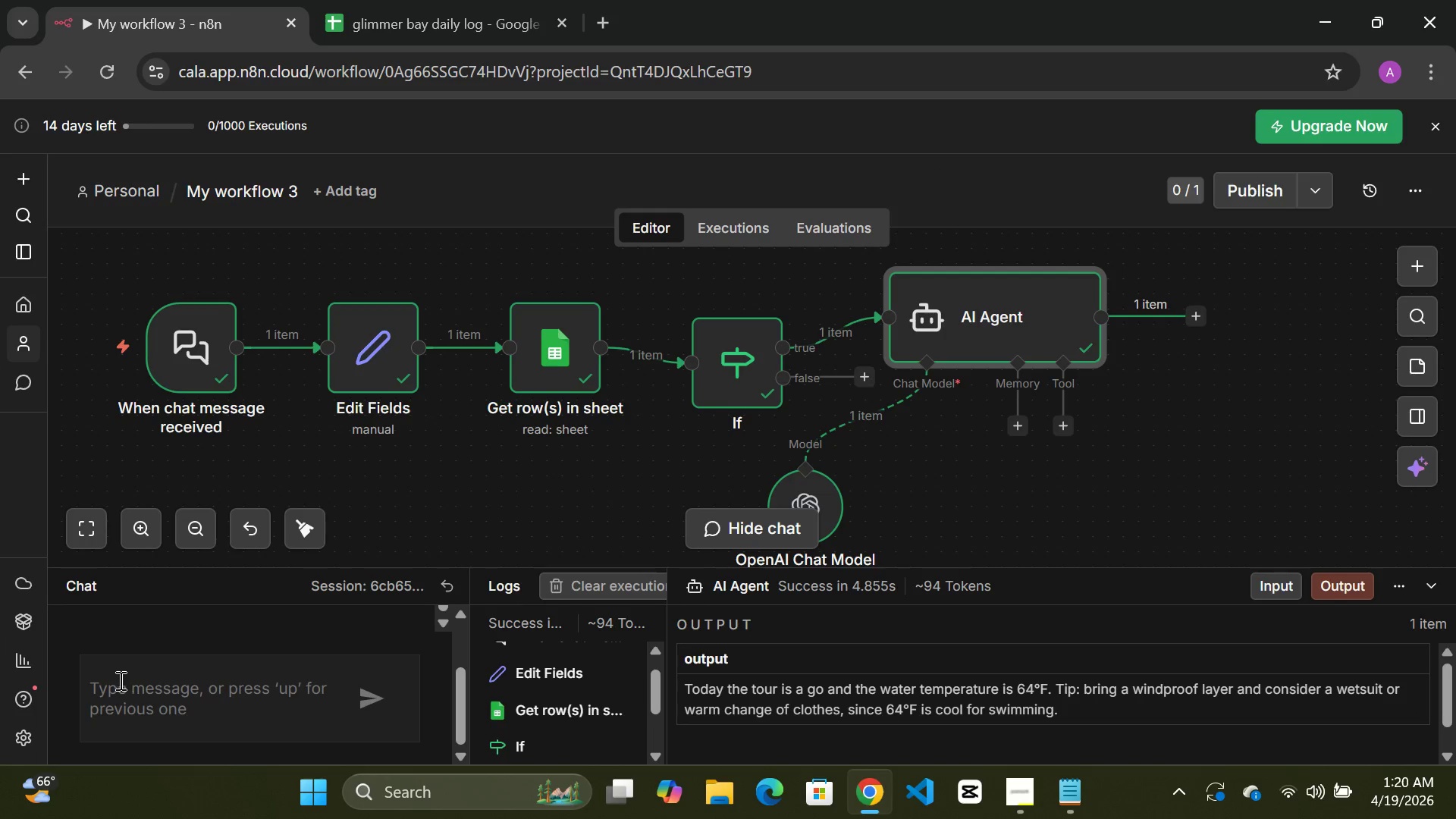 
left_click([115, 682])
 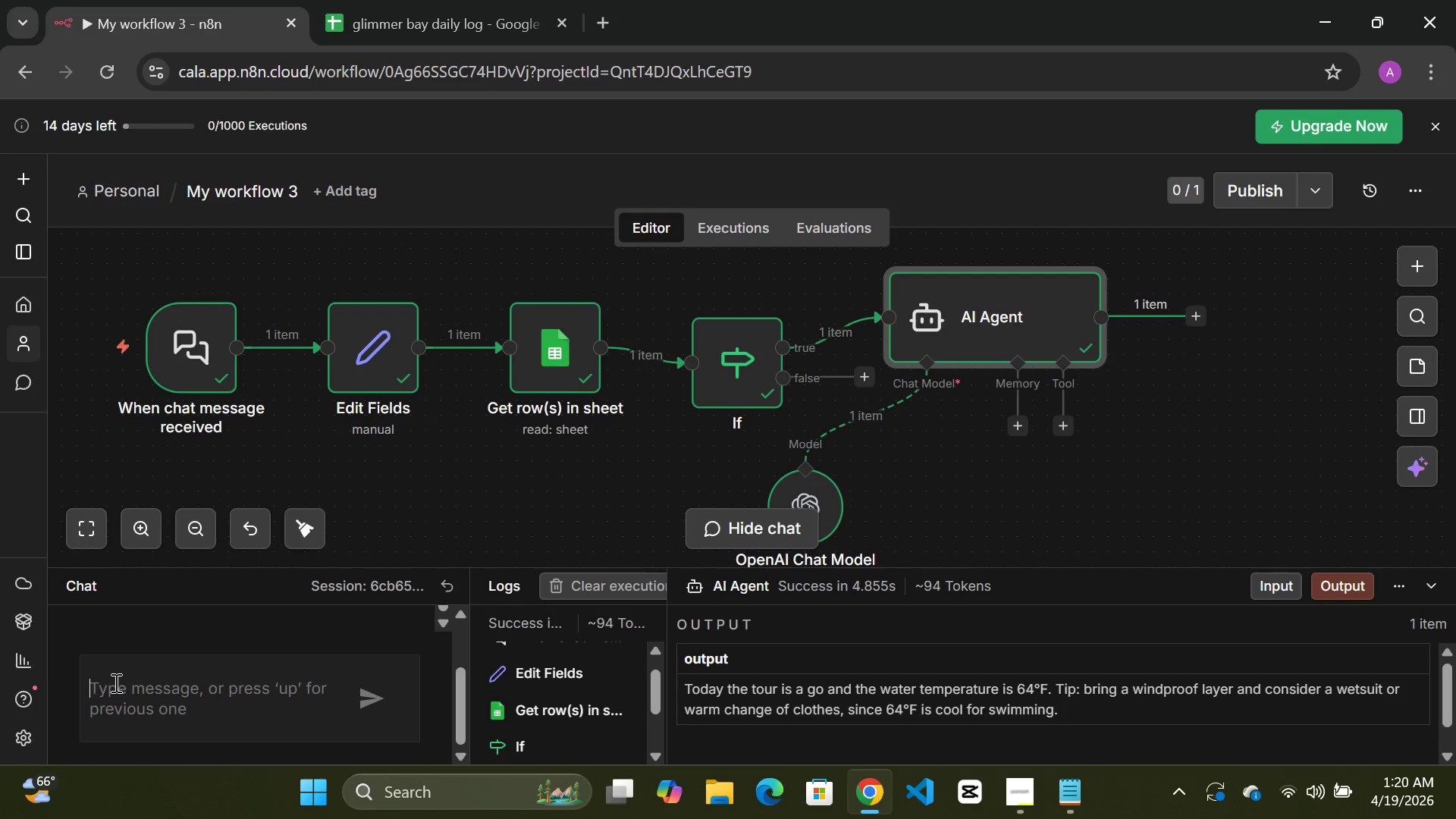 
type(can we go out today)
 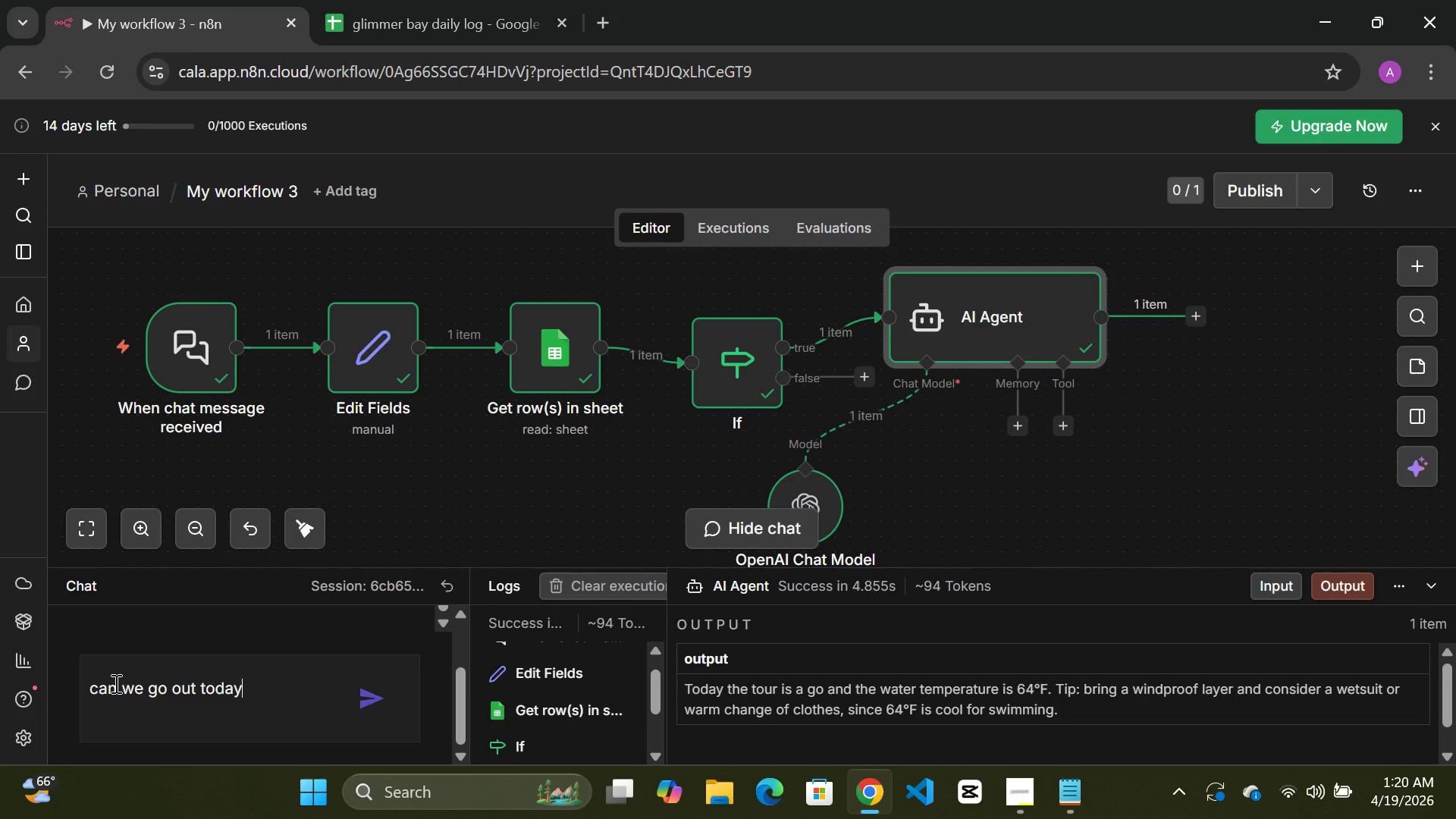 
key(Enter)
 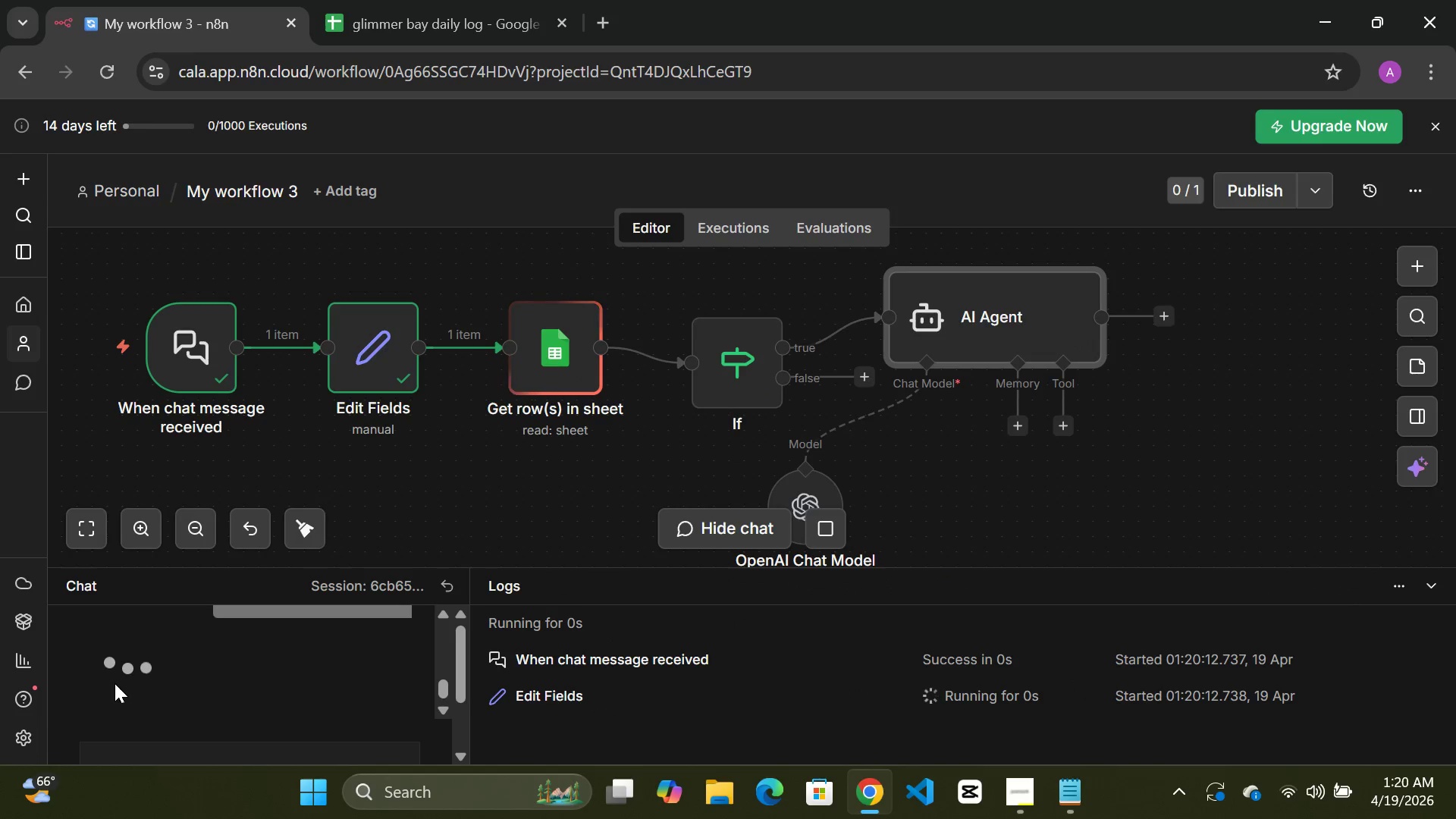 
scroll: coordinate [754, 818], scroll_direction: up, amount: 3.0
 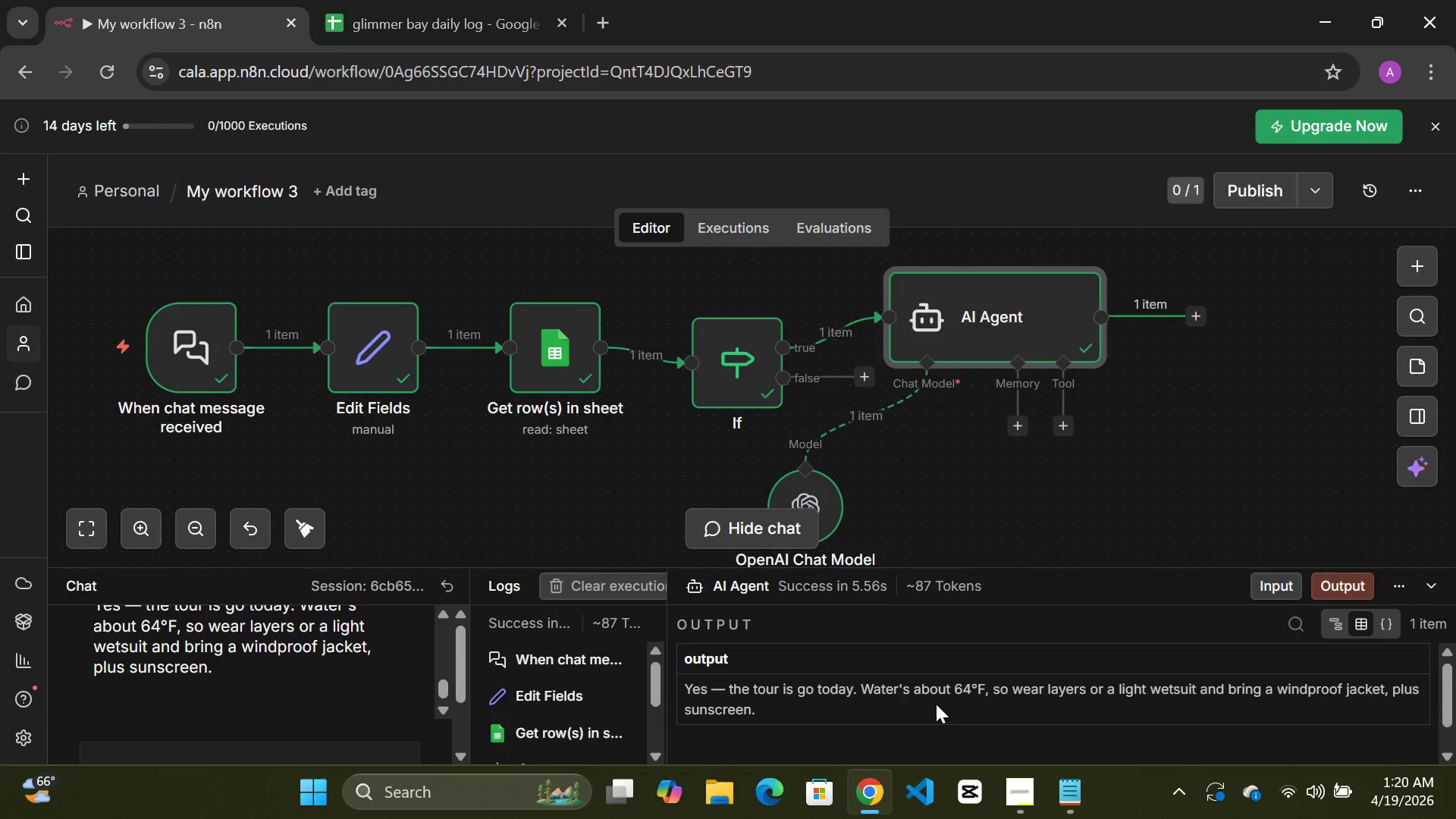 
wait(17.68)
 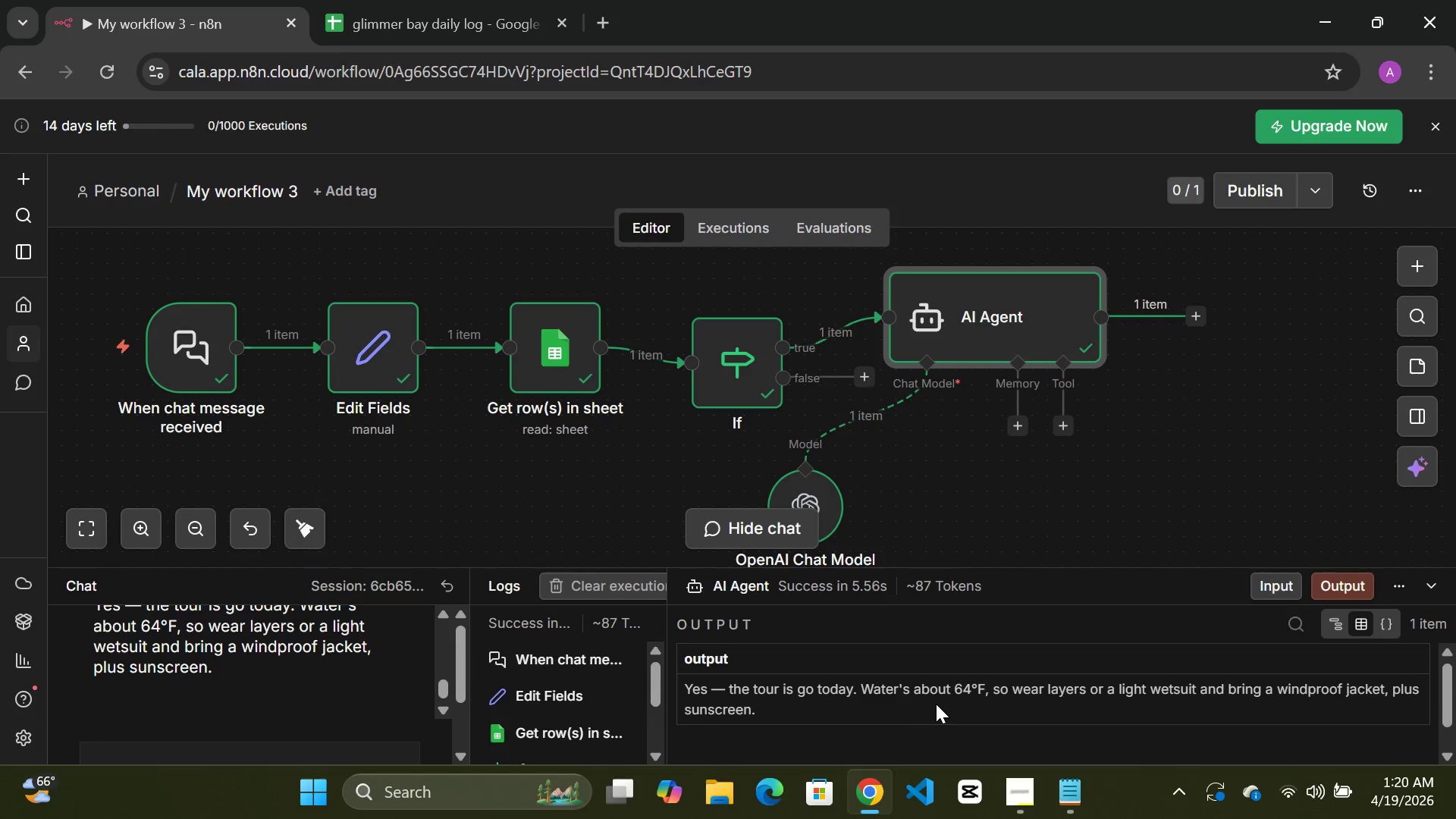 
scroll: coordinate [293, 659], scroll_direction: up, amount: 3.0
 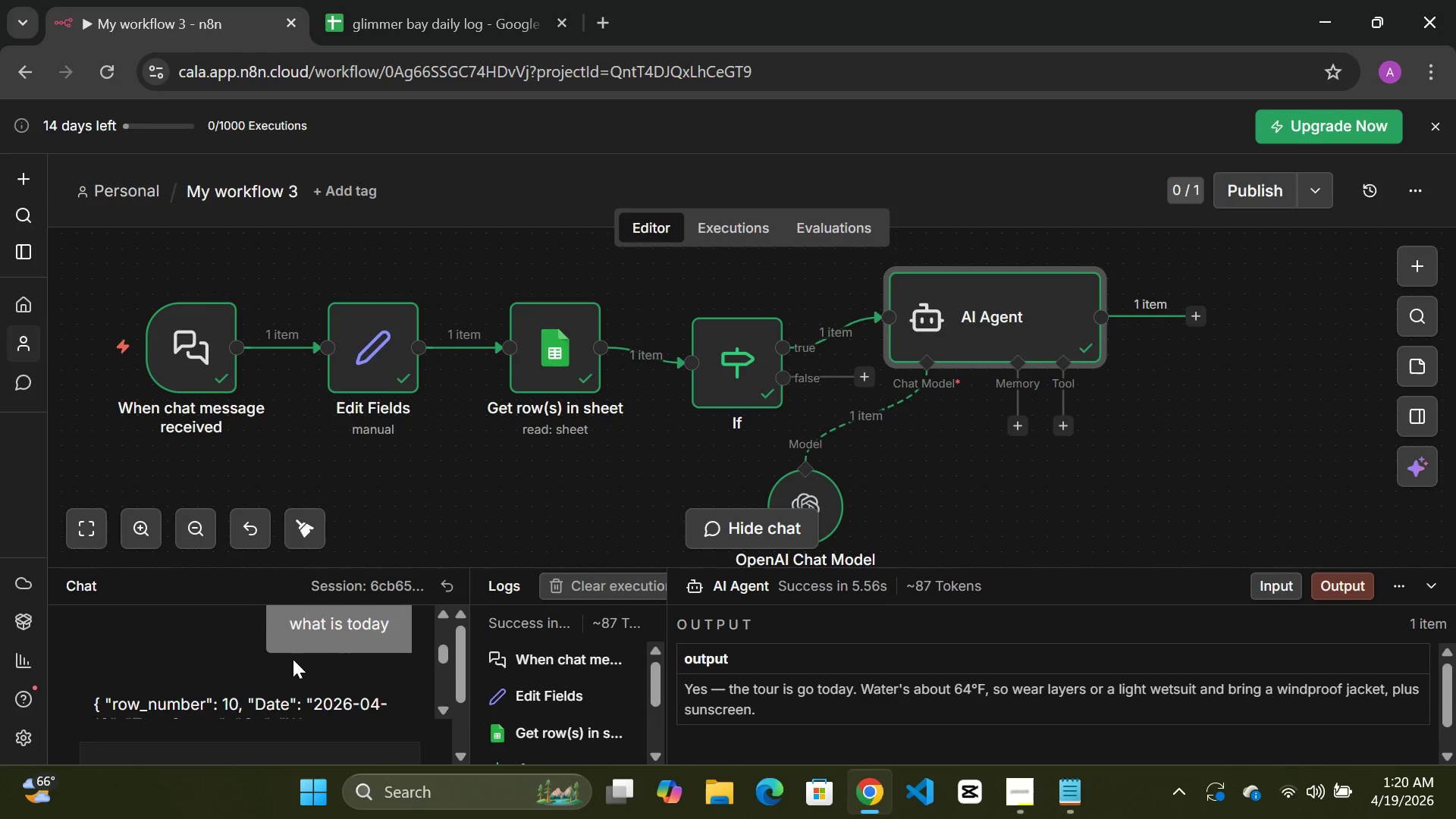 
scroll: coordinate [293, 659], scroll_direction: down, amount: 2.0
 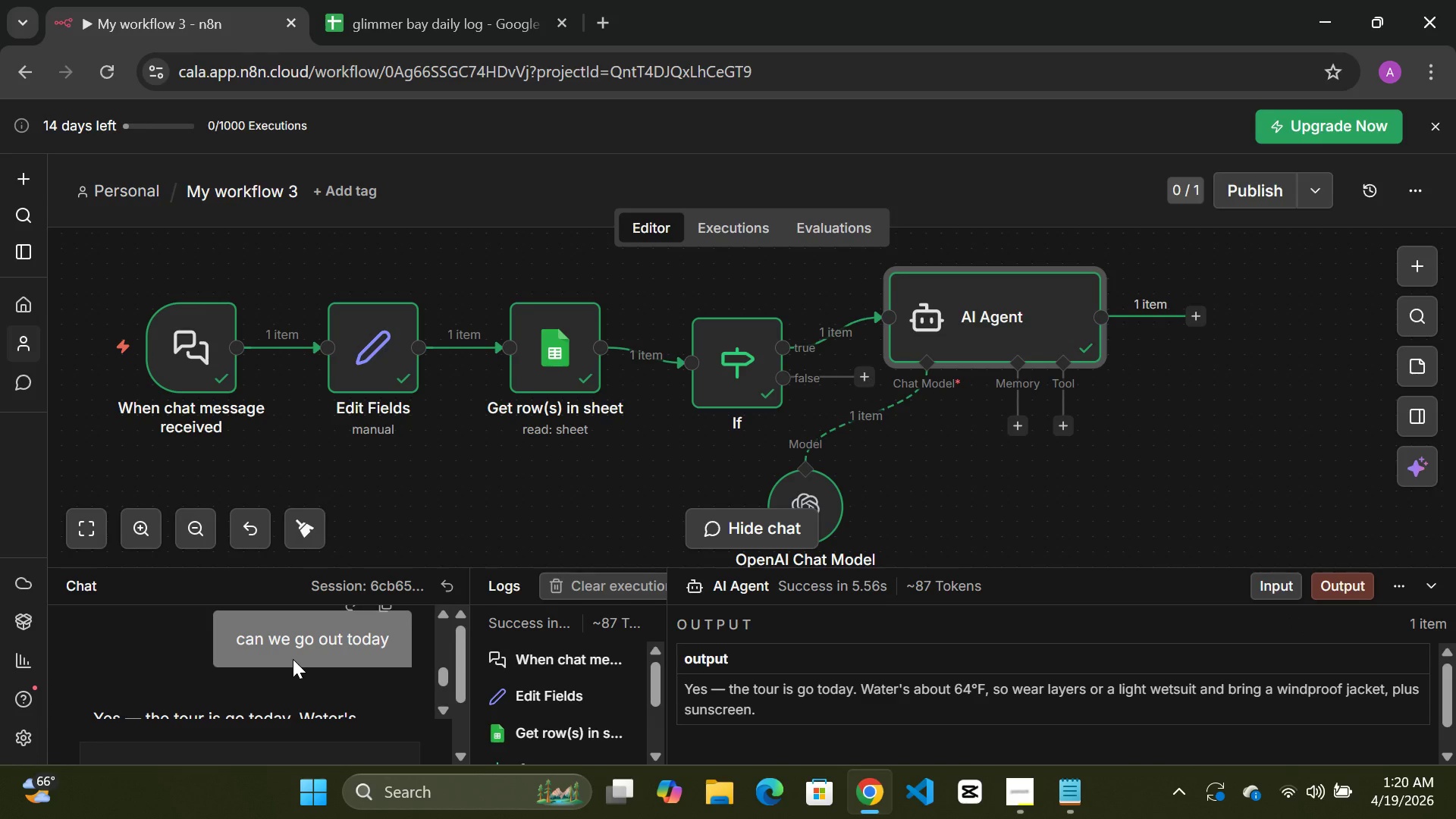 
scroll: coordinate [293, 659], scroll_direction: up, amount: 3.0
 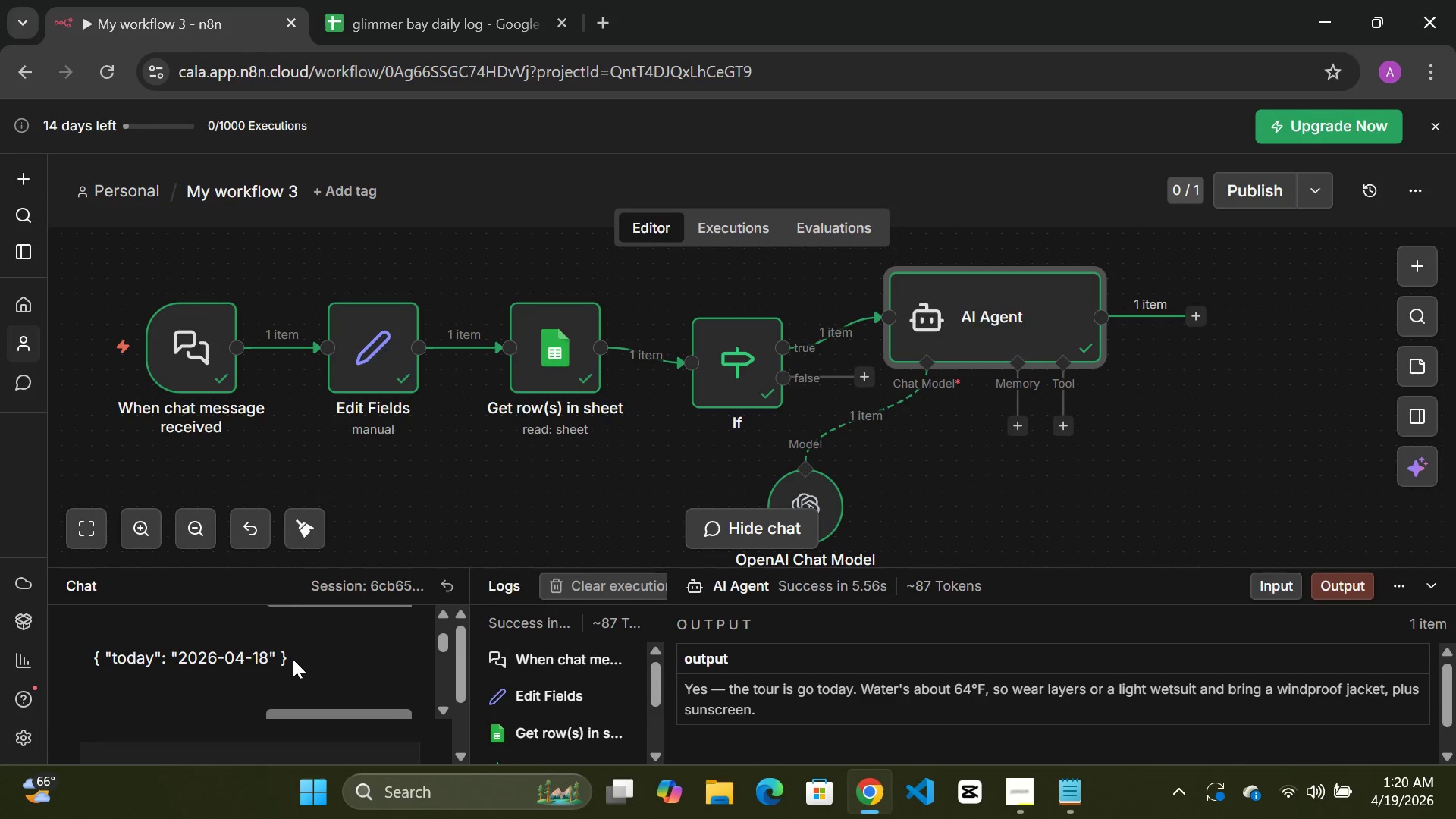 
scroll: coordinate [293, 659], scroll_direction: down, amount: 7.0
 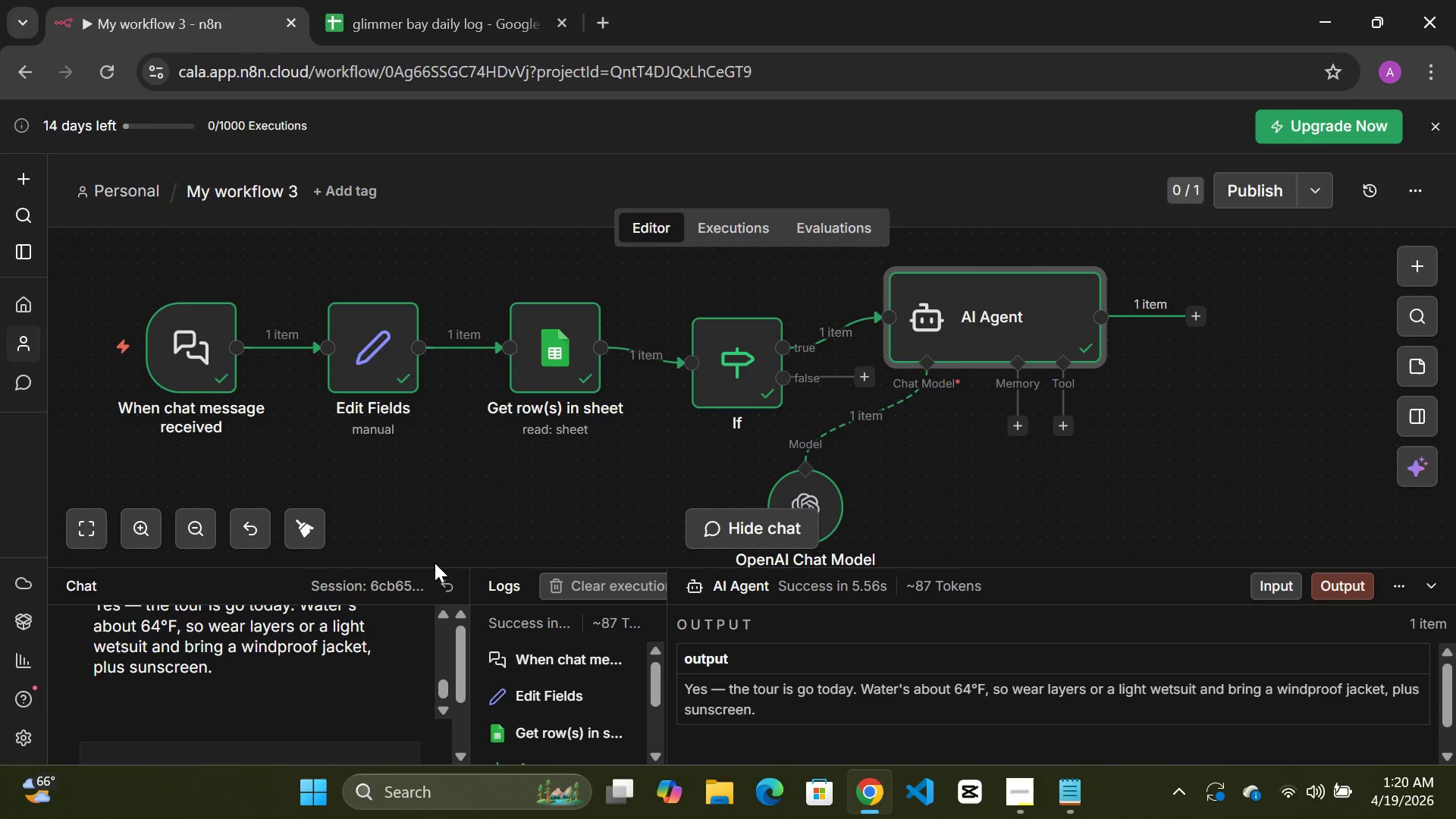 
left_click_drag(start_coordinate=[417, 568], to_coordinate=[417, 647])
 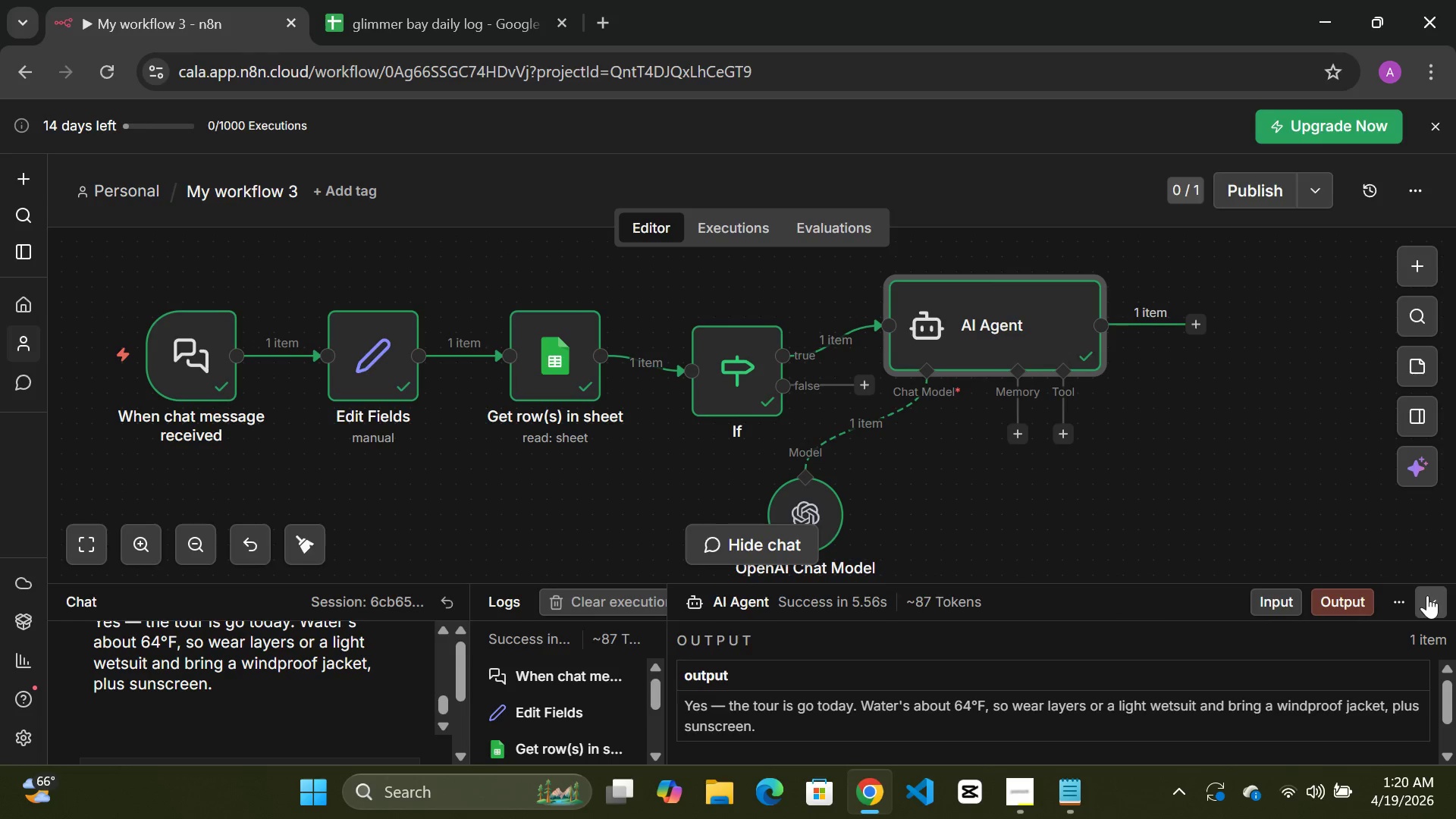 
left_click([1427, 597])
 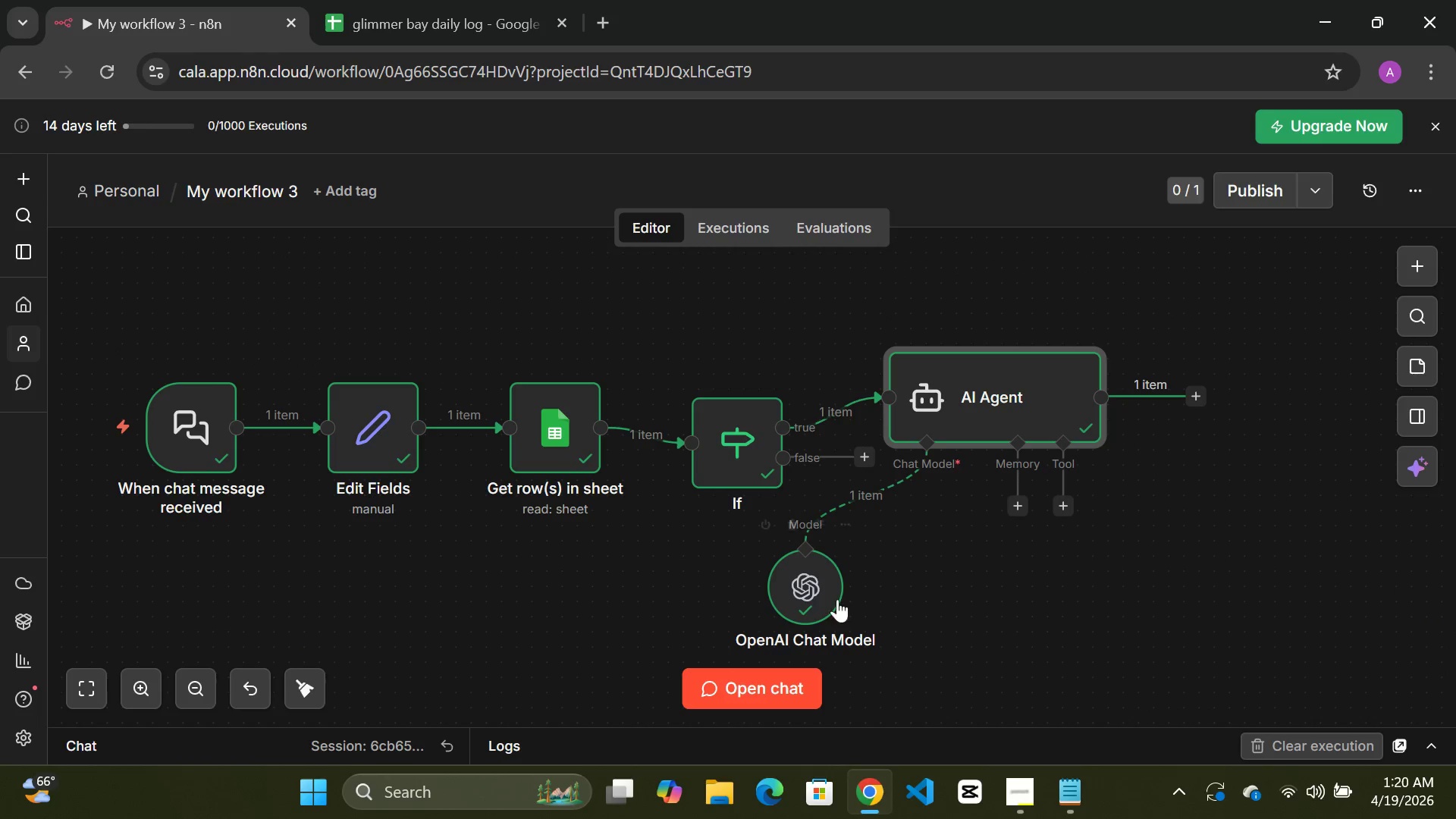 
left_click_drag(start_coordinate=[806, 590], to_coordinate=[871, 605])
 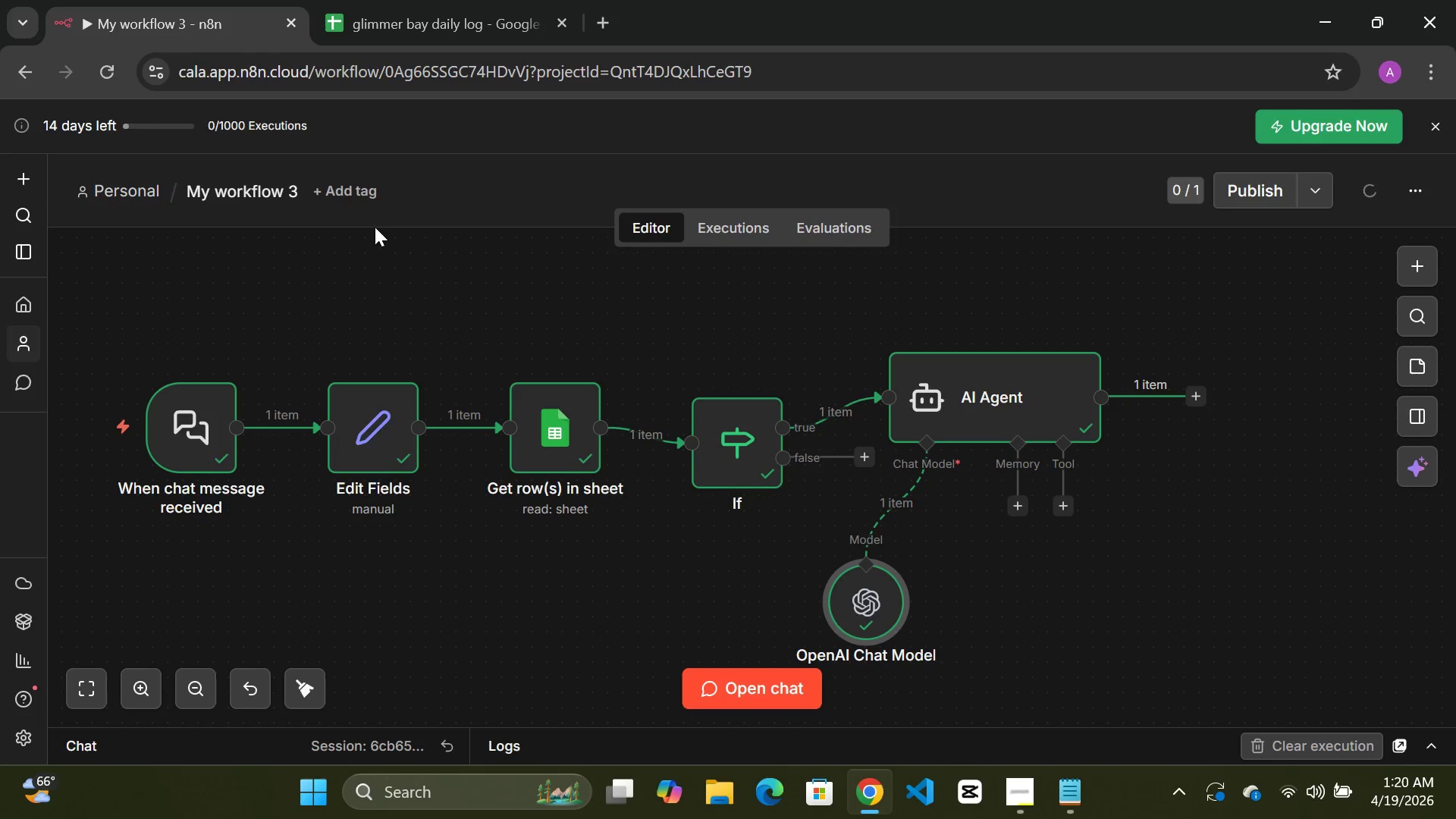 
double_click([225, 196])
 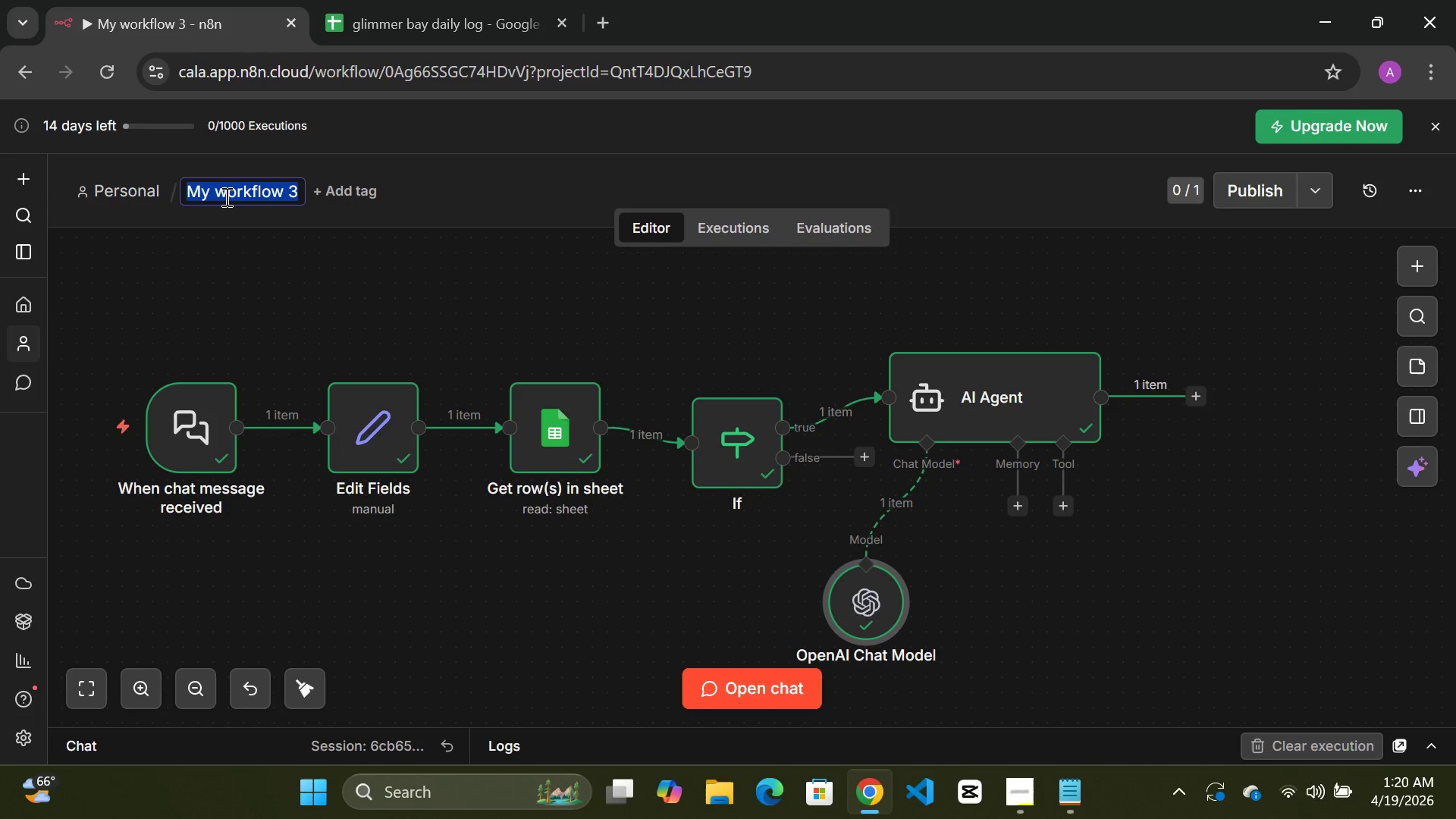 
wait(7.7)
 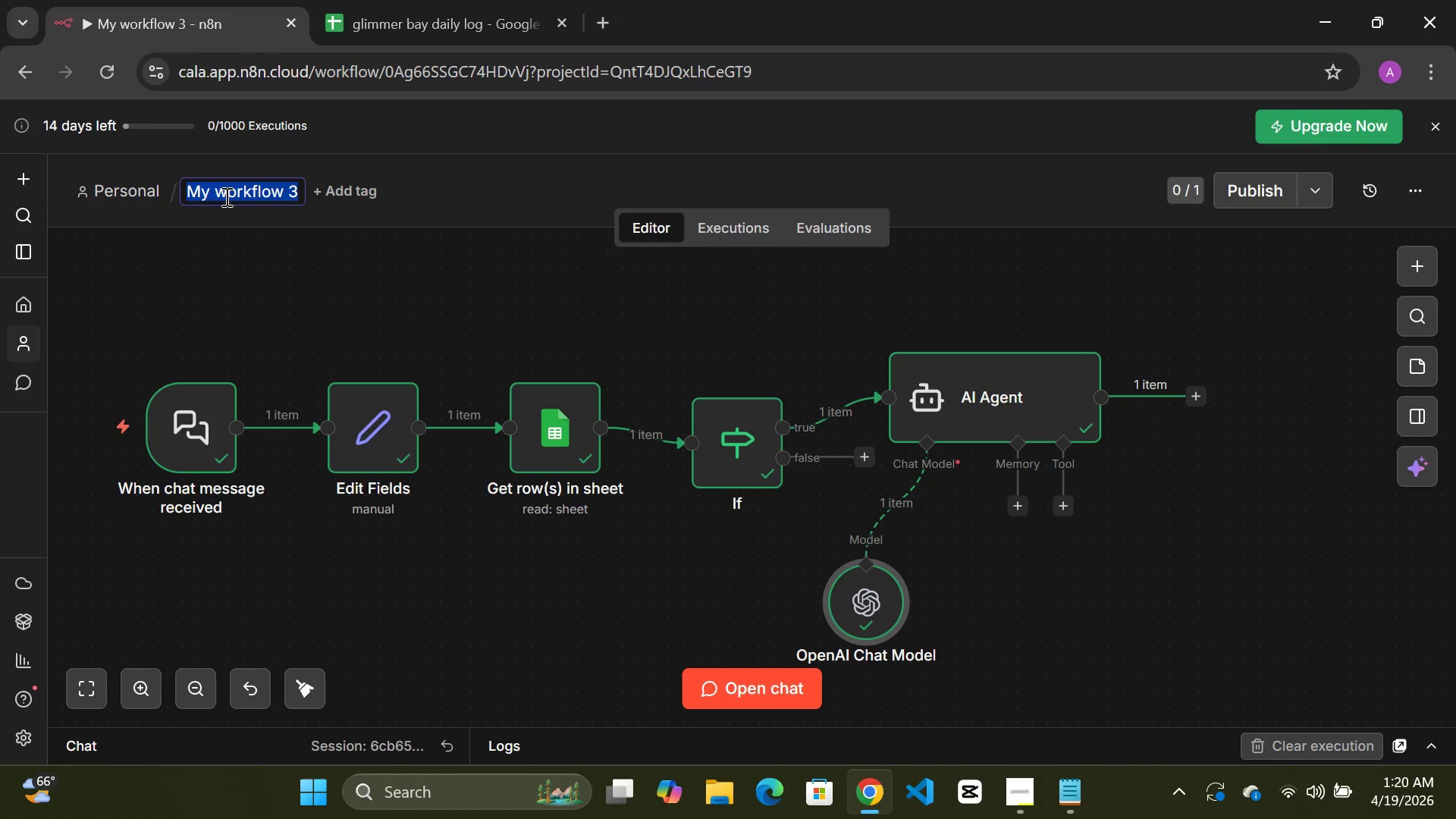 
type(glimmer)
 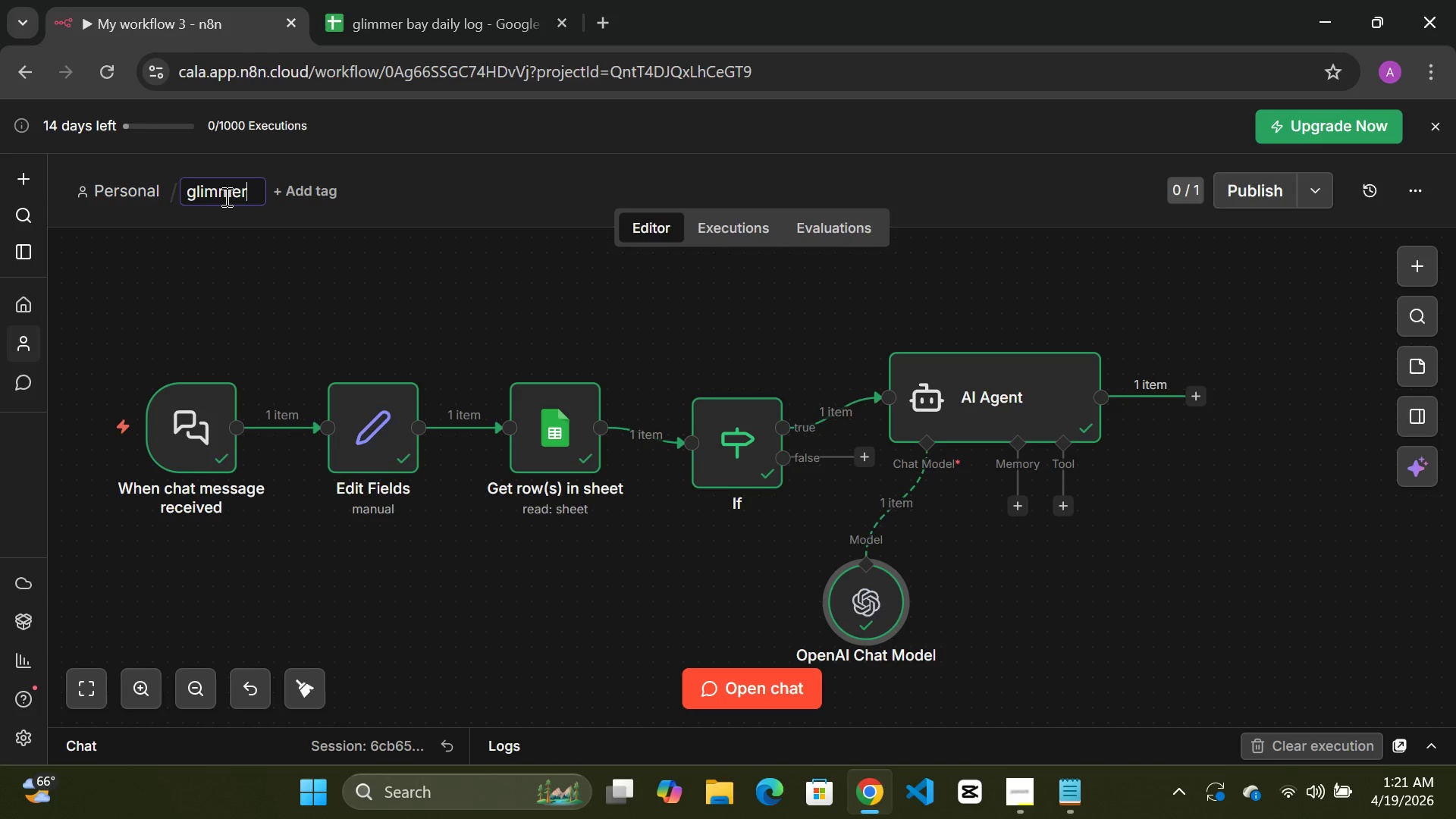 
type( daily log)
 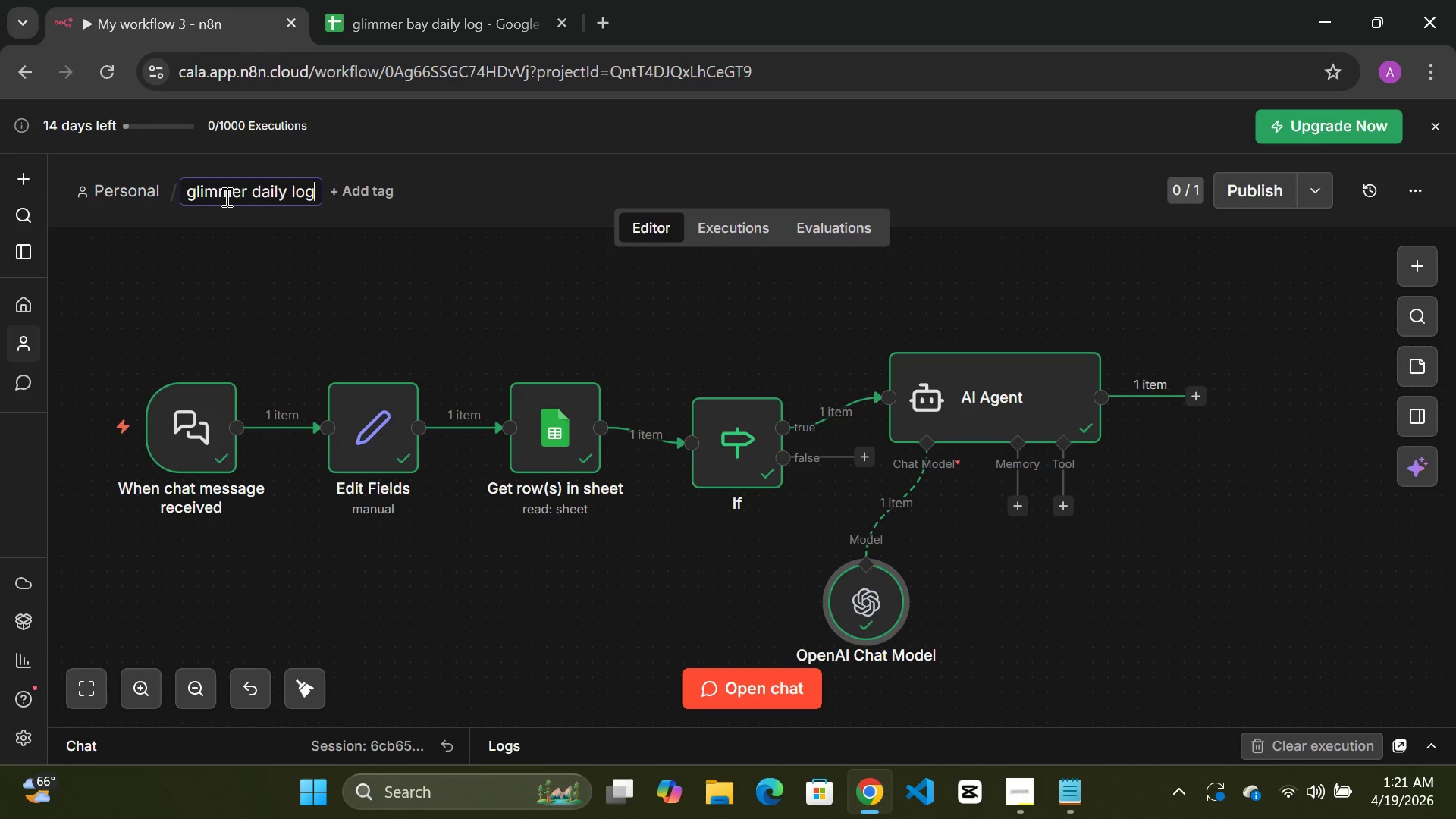 
key(Enter)
 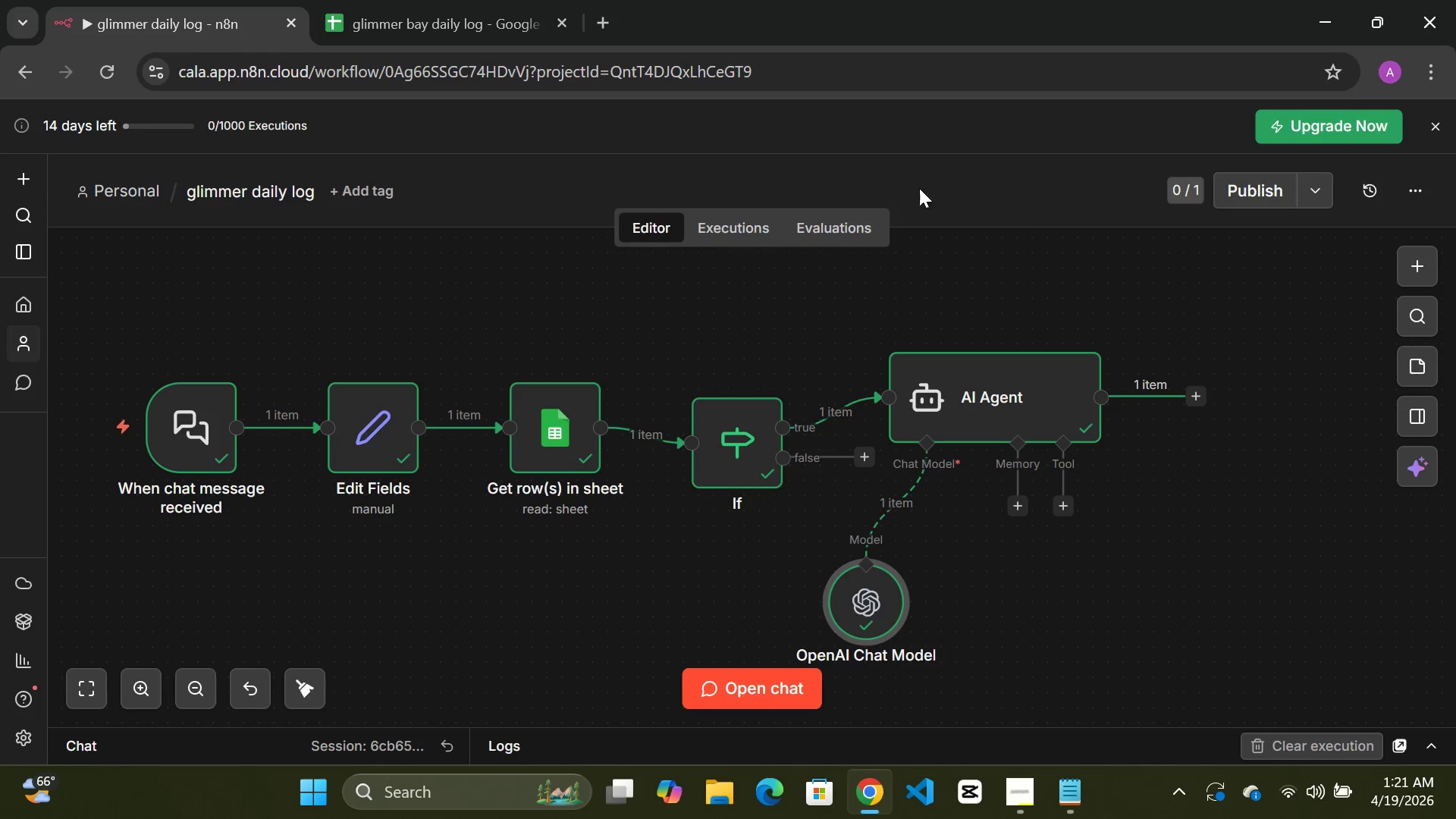 
scroll: coordinate [1021, 280], scroll_direction: down, amount: 1.0
 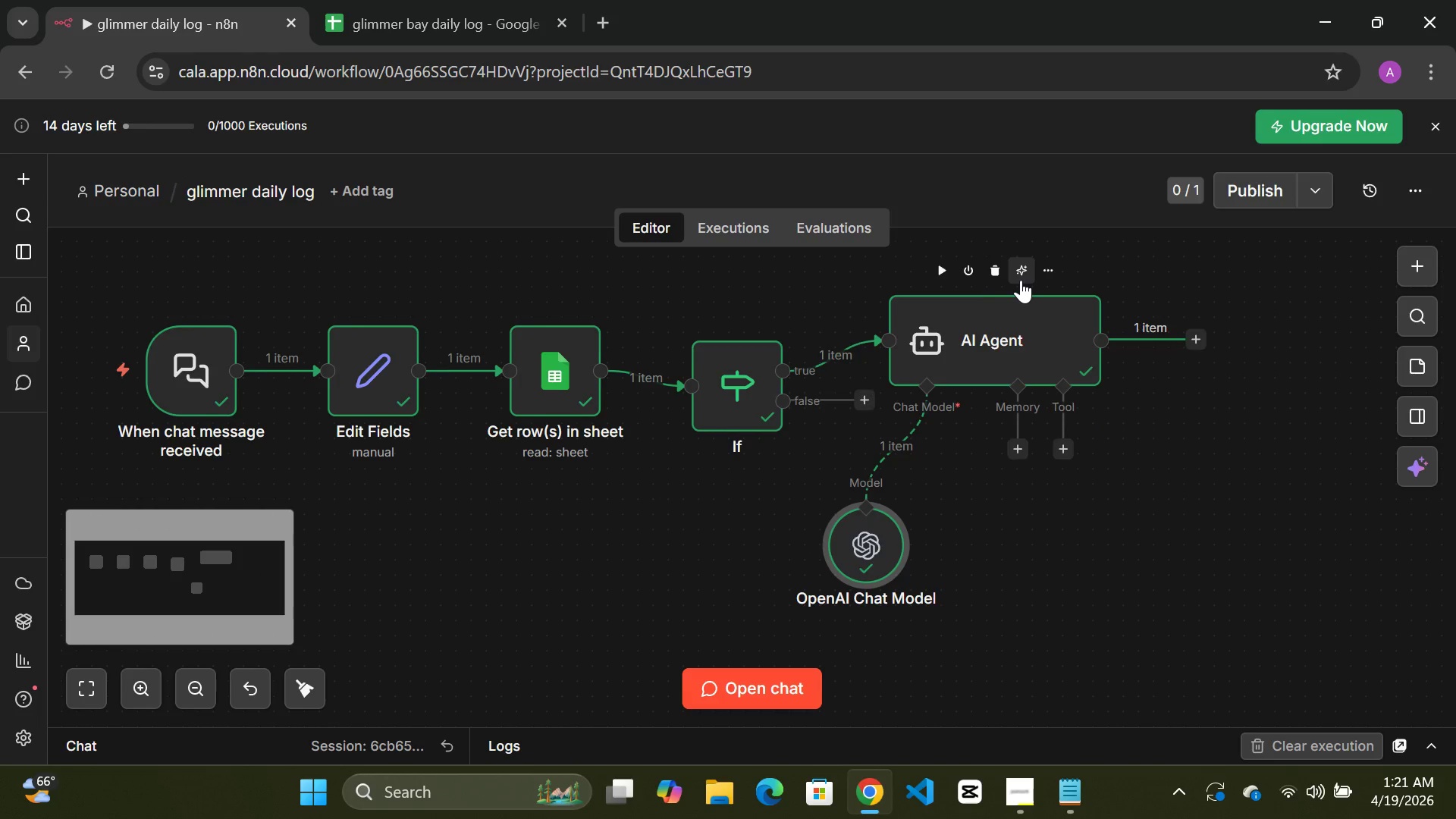 
scroll: coordinate [1021, 280], scroll_direction: up, amount: 1.0
 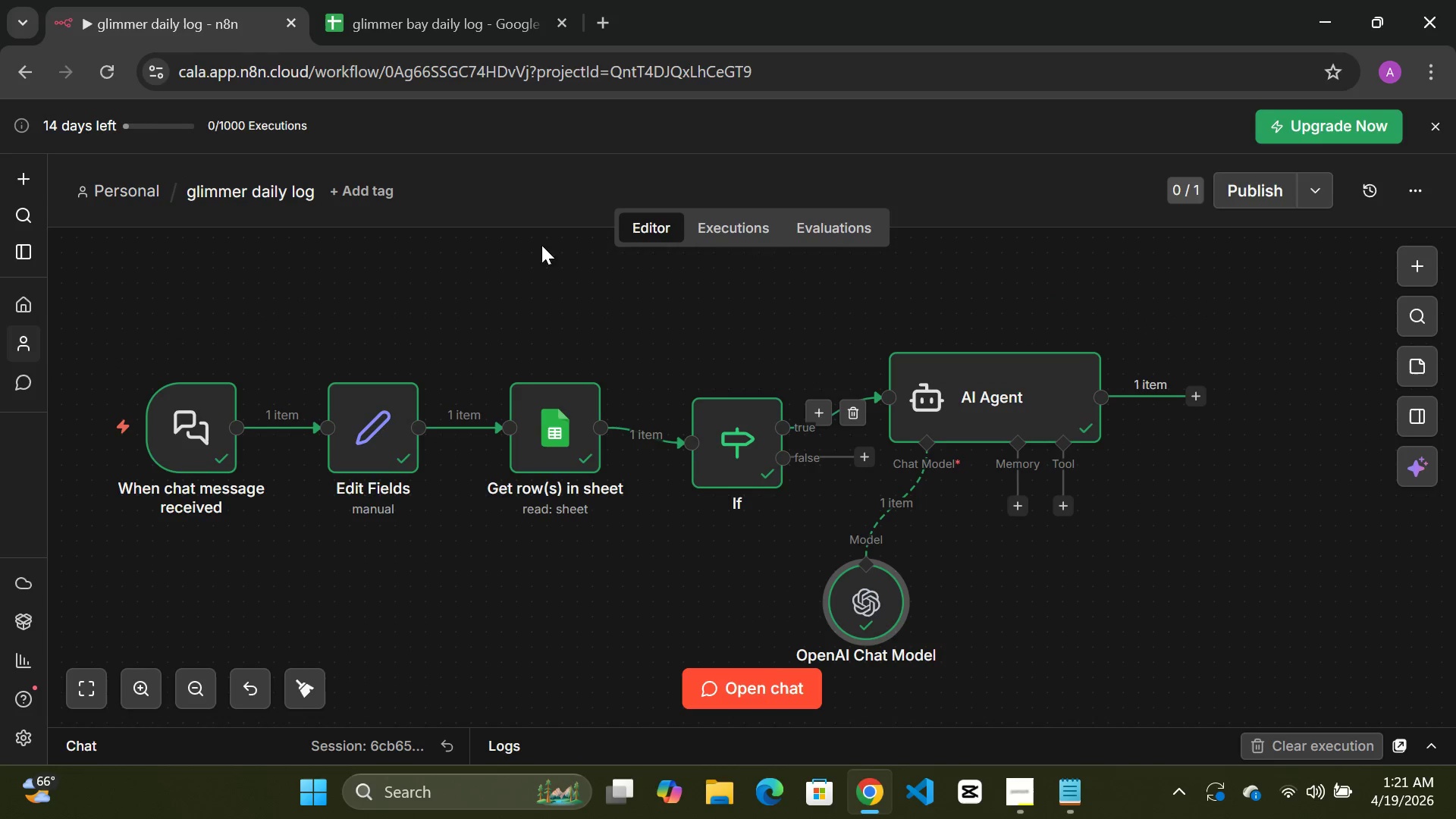 
left_click([412, 24])
 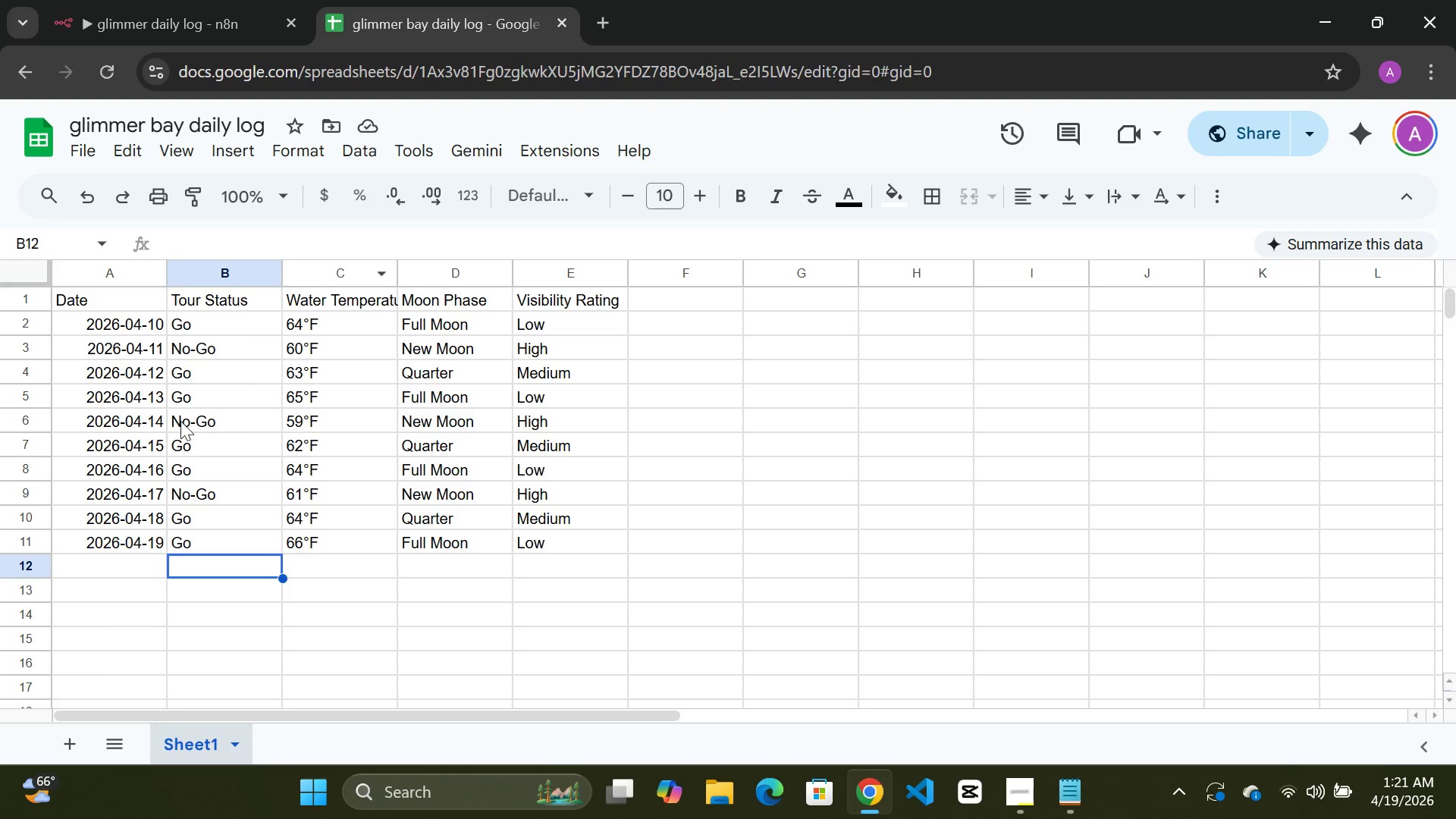 
left_click([141, 520])
 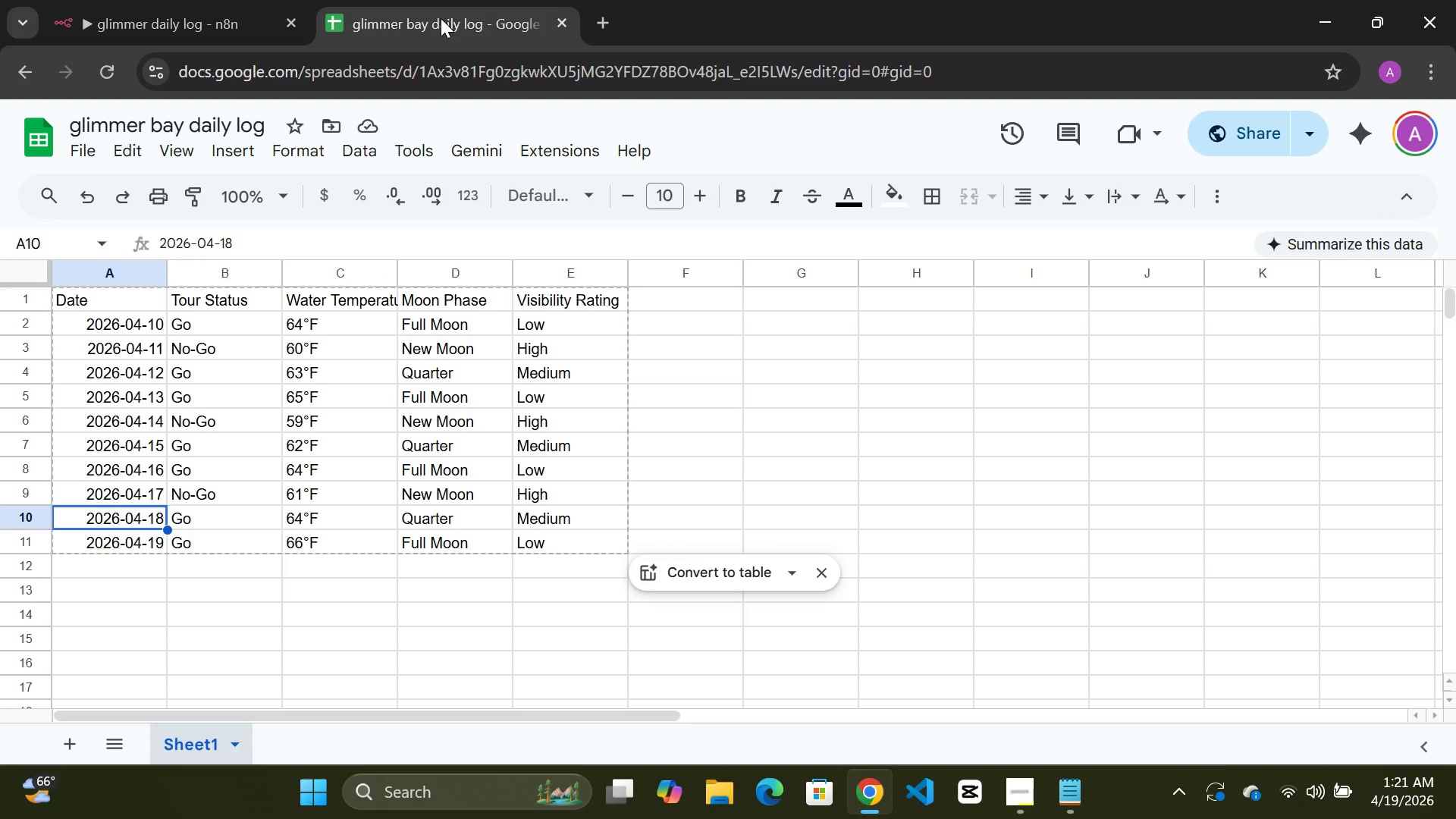 
wait(5.25)
 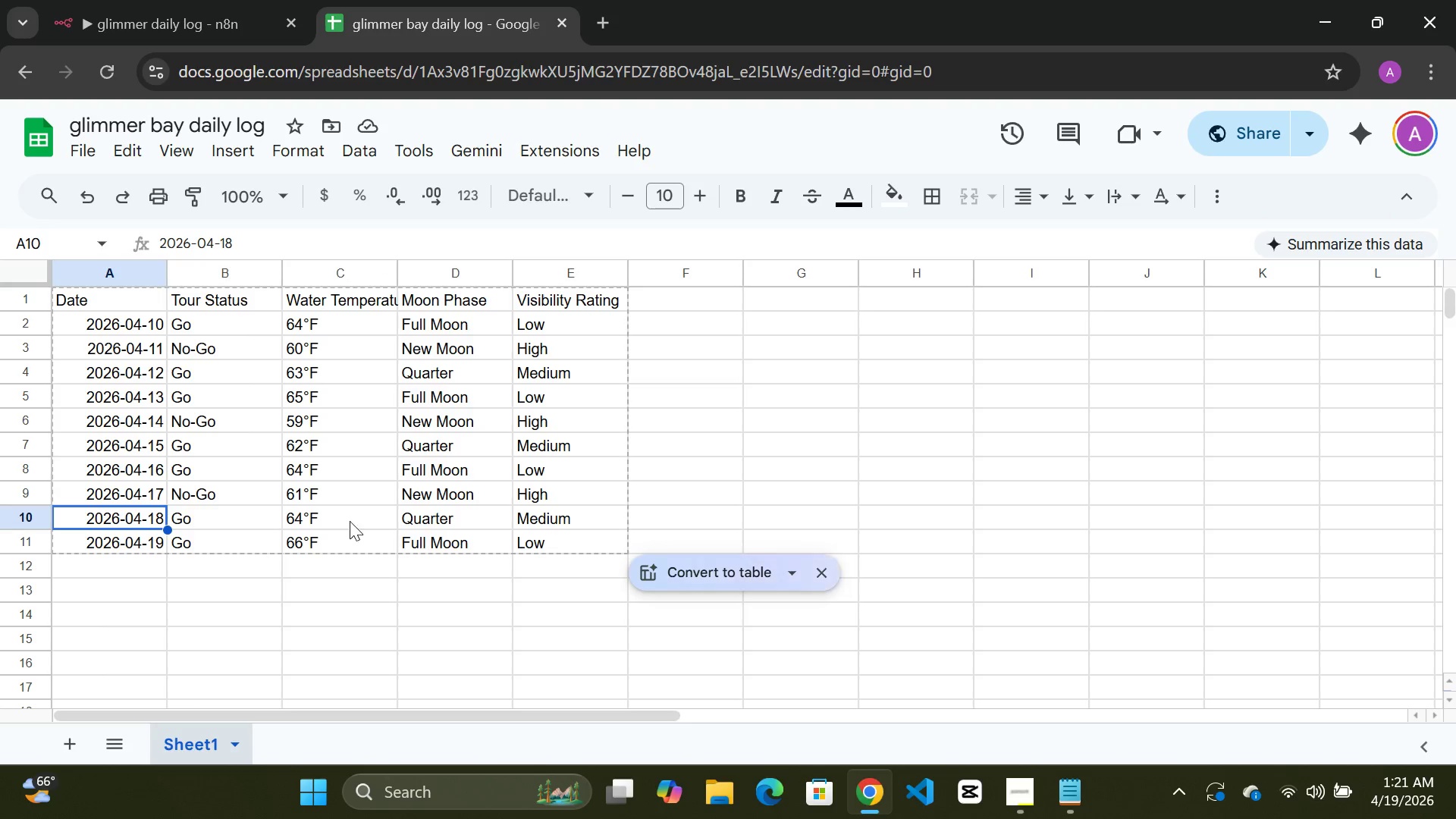 
left_click([441, 18])
 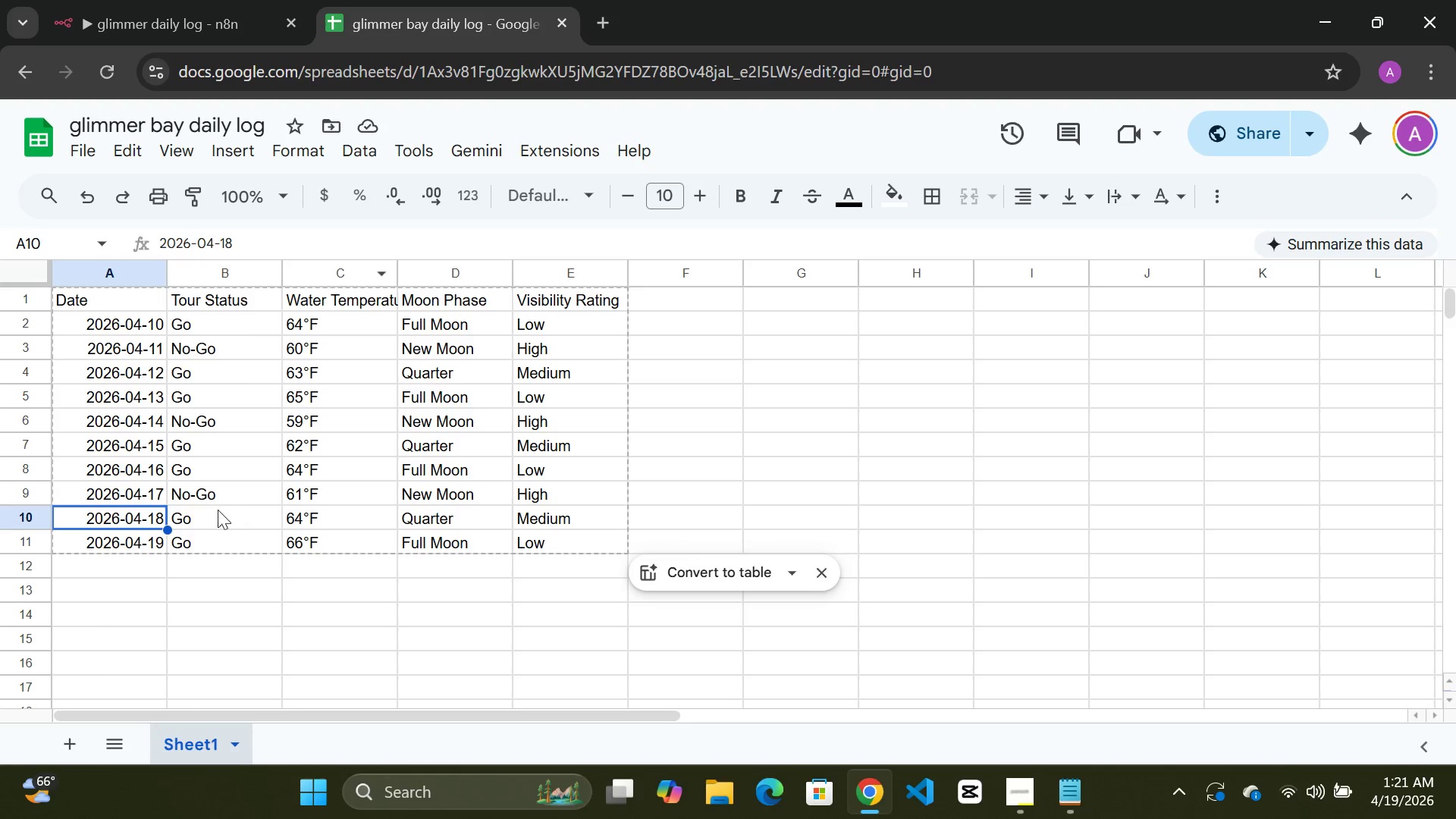 
left_click([205, 519])
 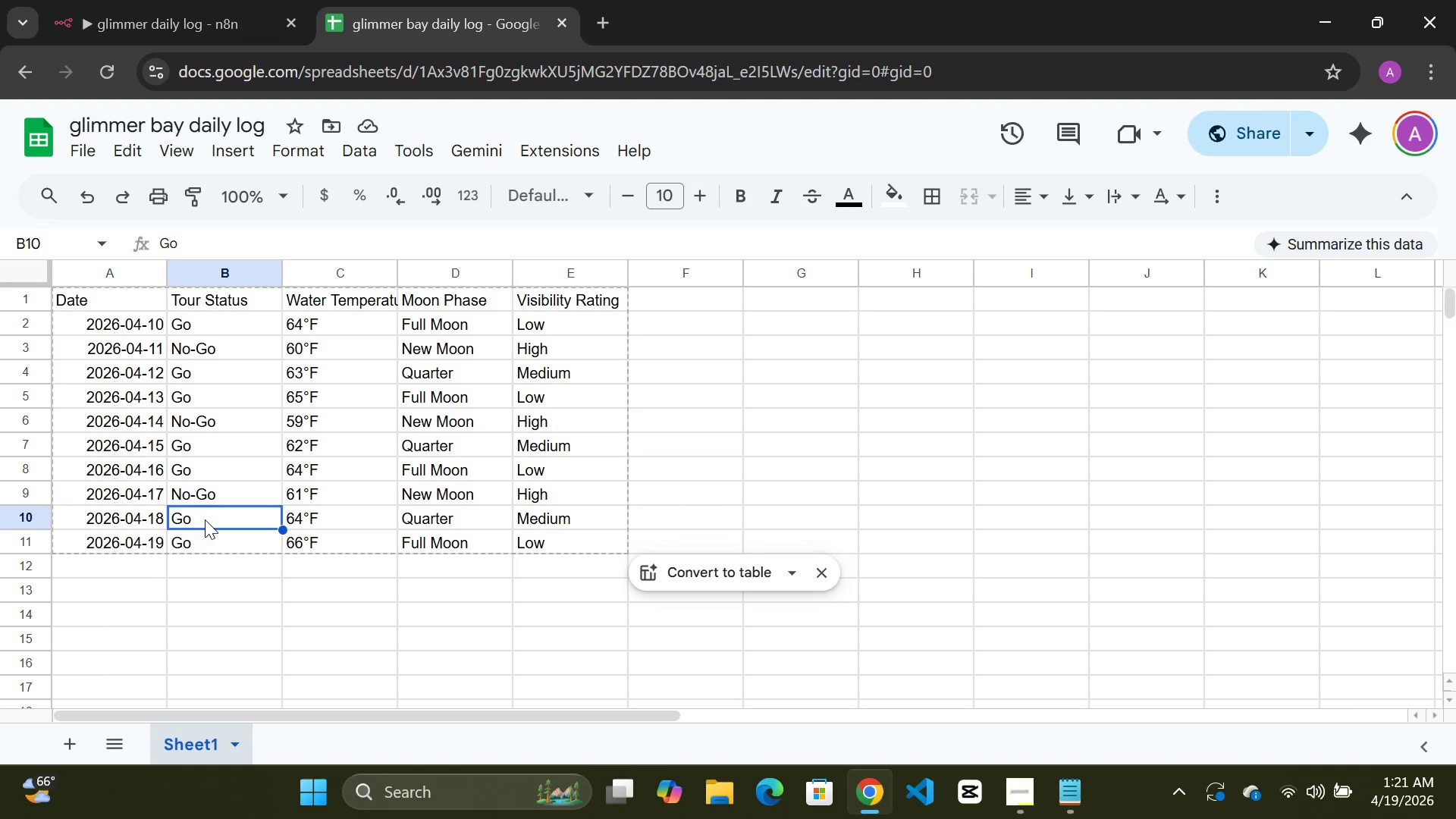 
double_click([205, 519])
 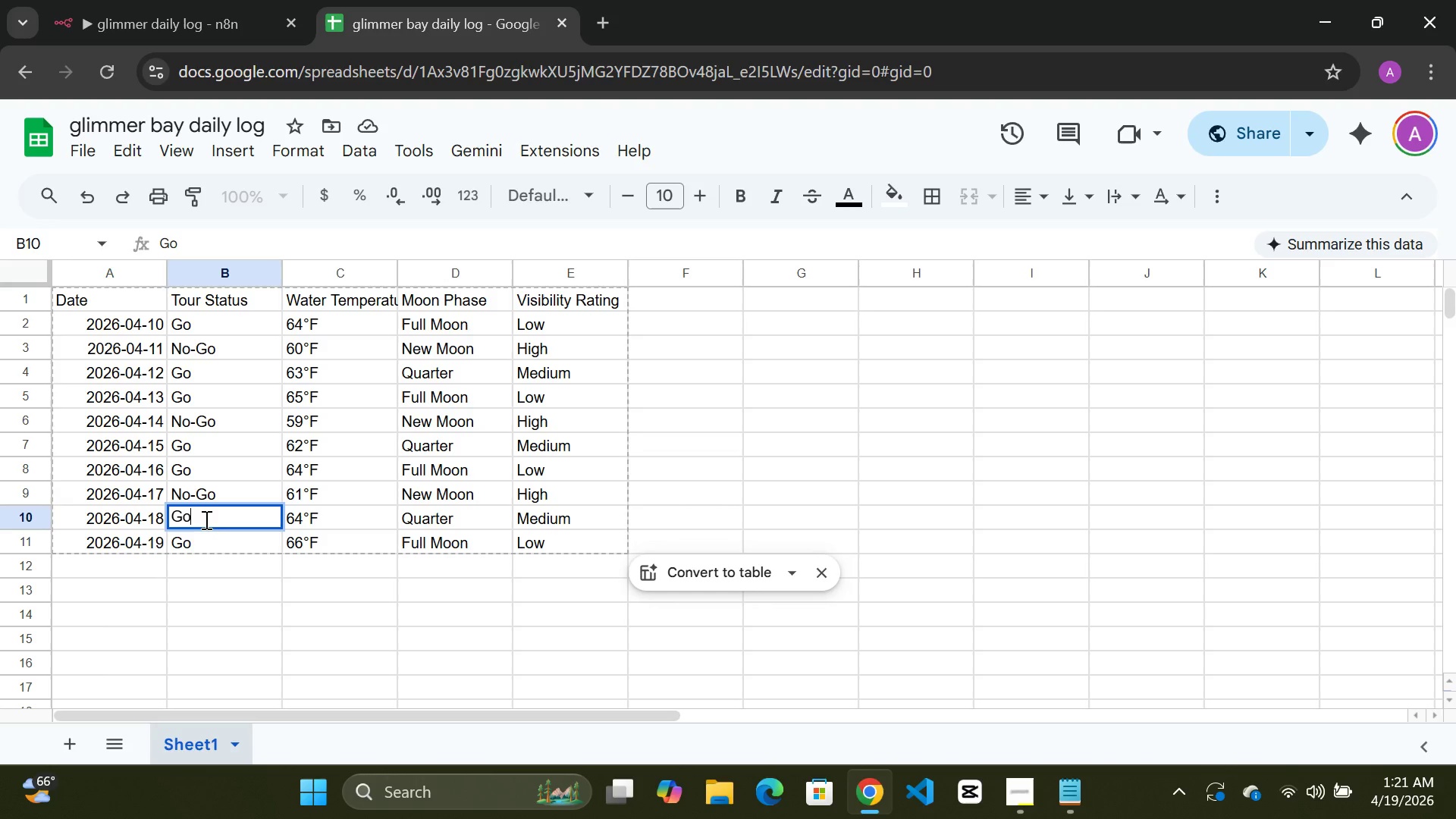 
key(Backspace)
key(Backspace)
type(No-Go)
 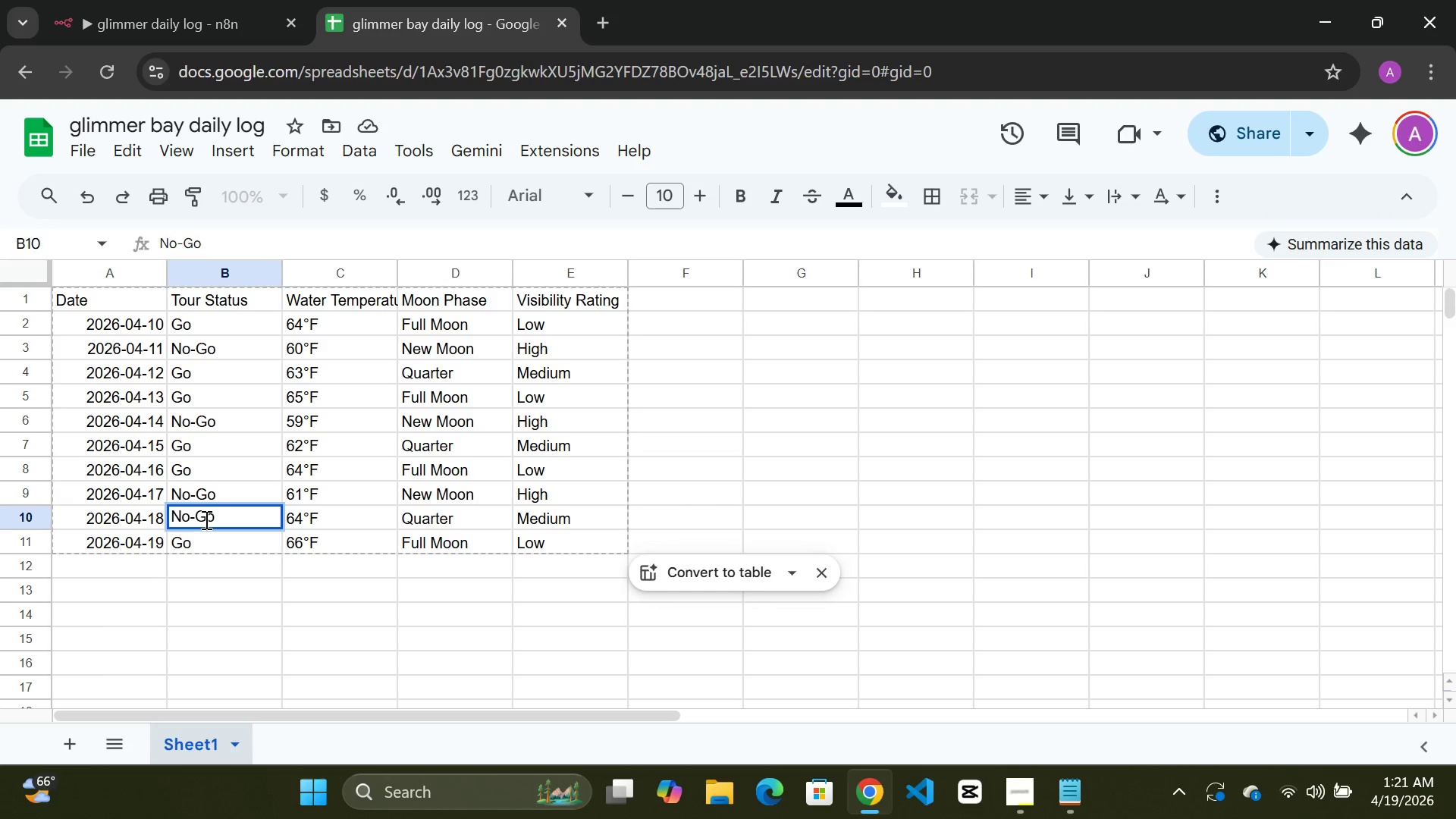 
wait(5.5)
 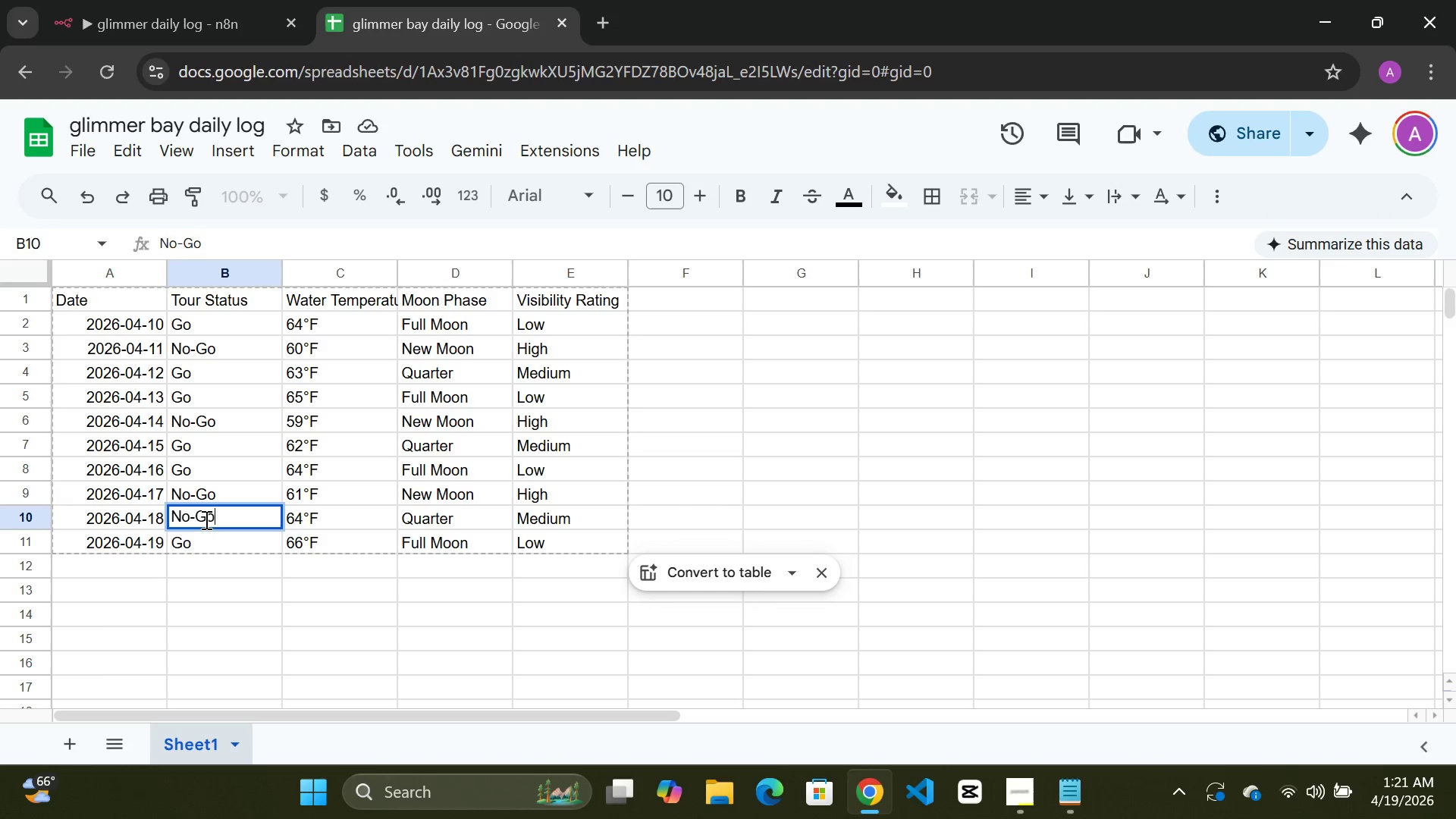 
double_click([453, 515])
 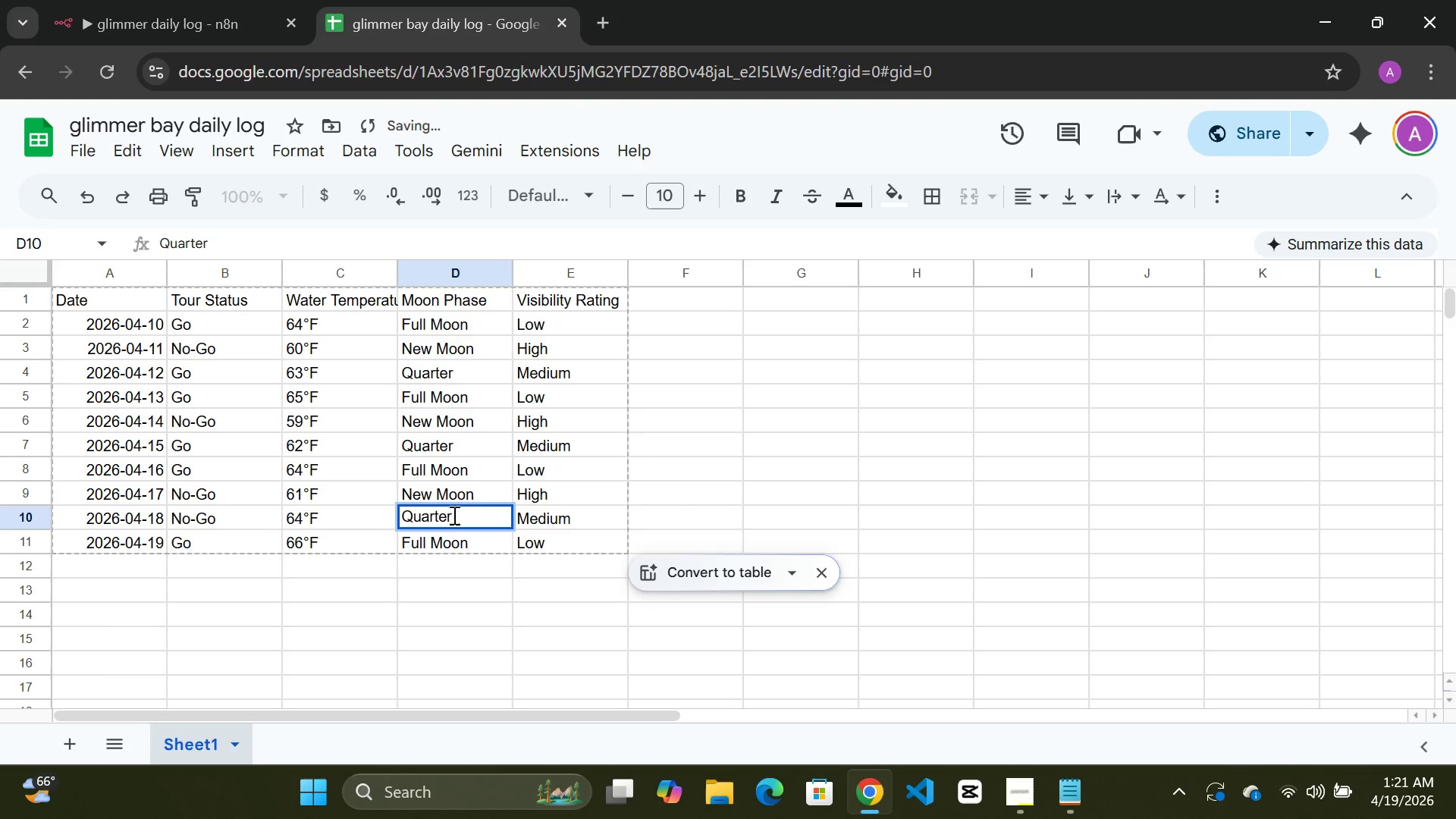 
hold_key(key=Backspace, duration=0.69)
 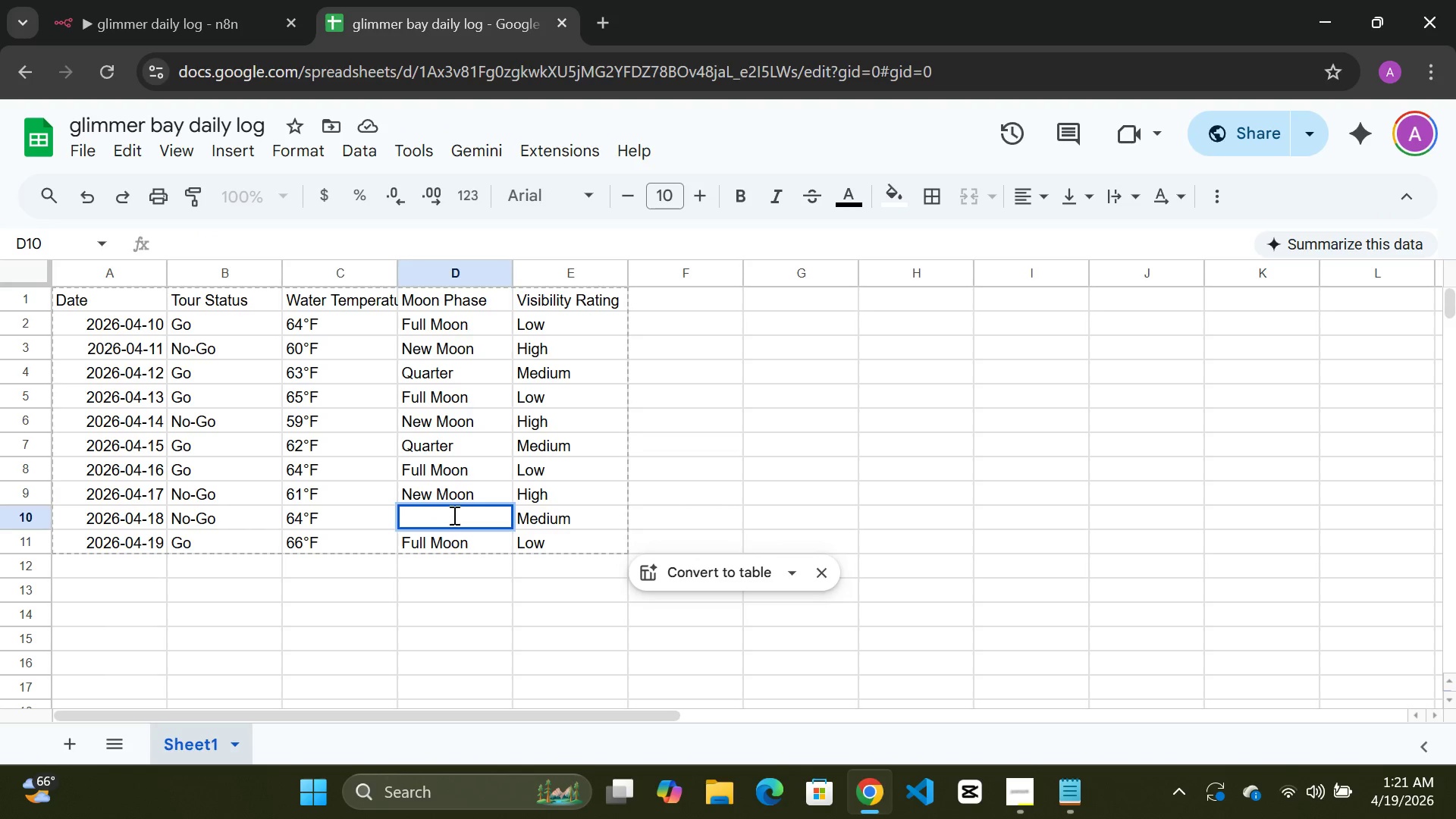 
wait(5.34)
 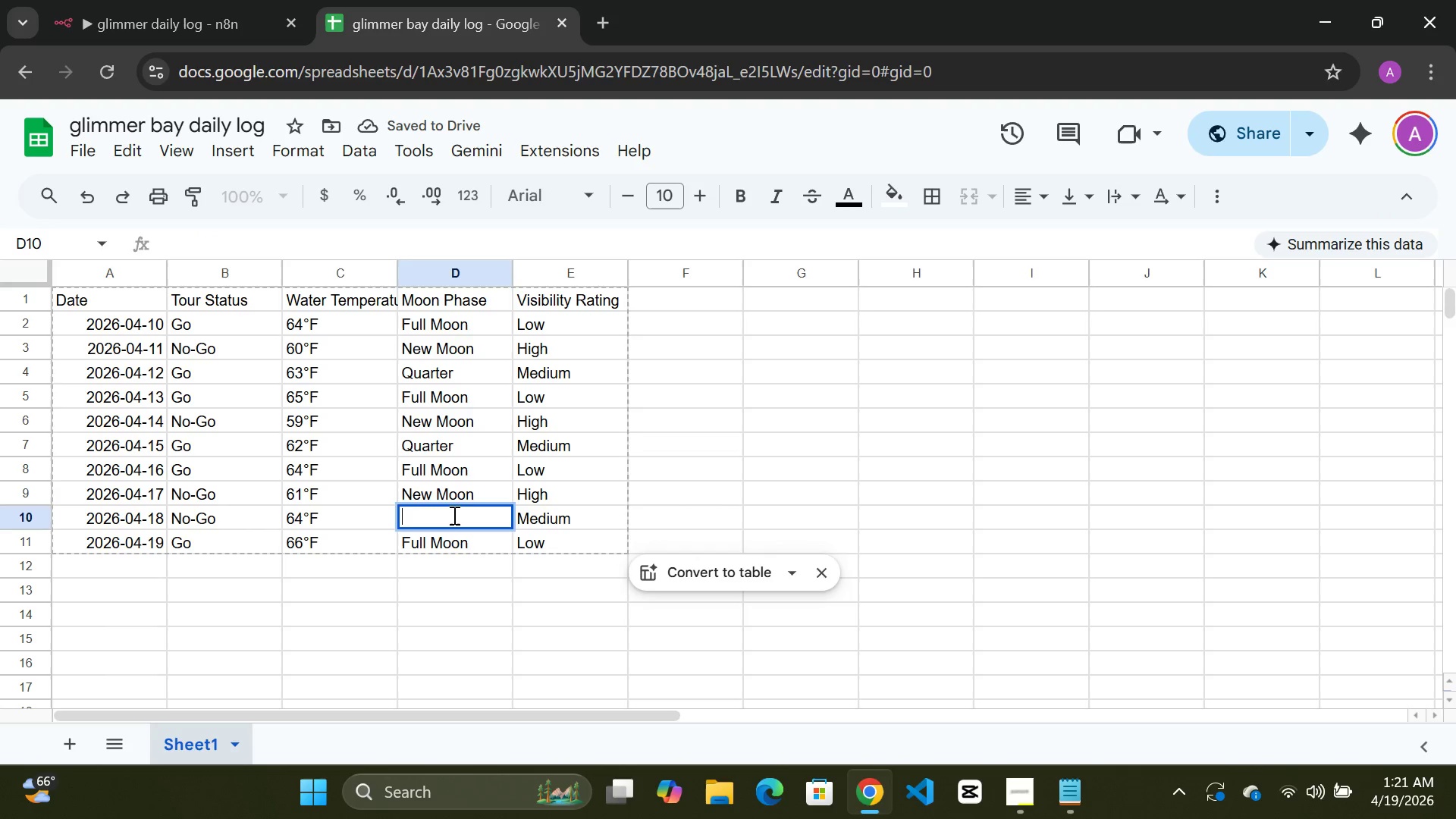 
type(Full )
 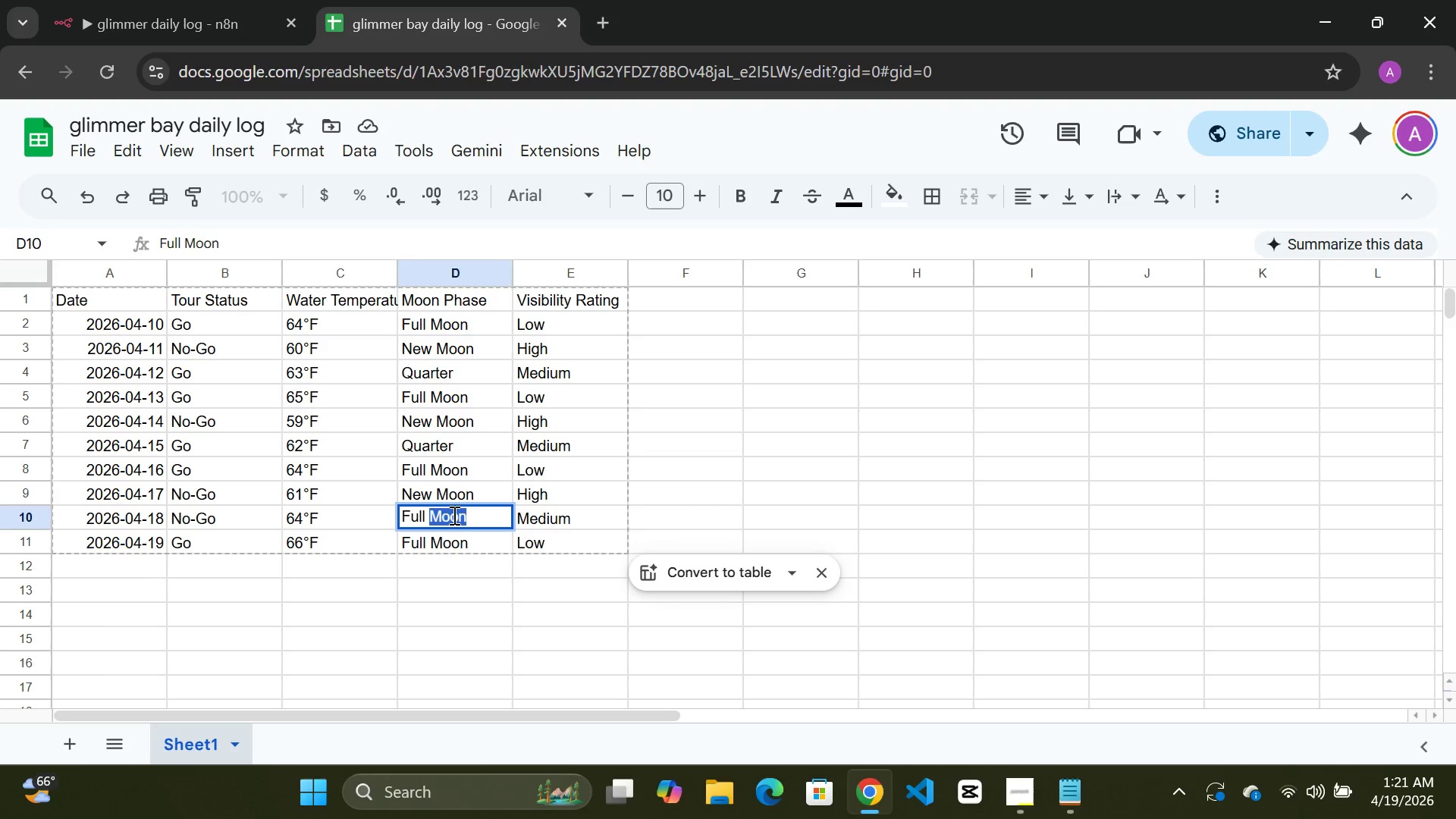 
key(Enter)
 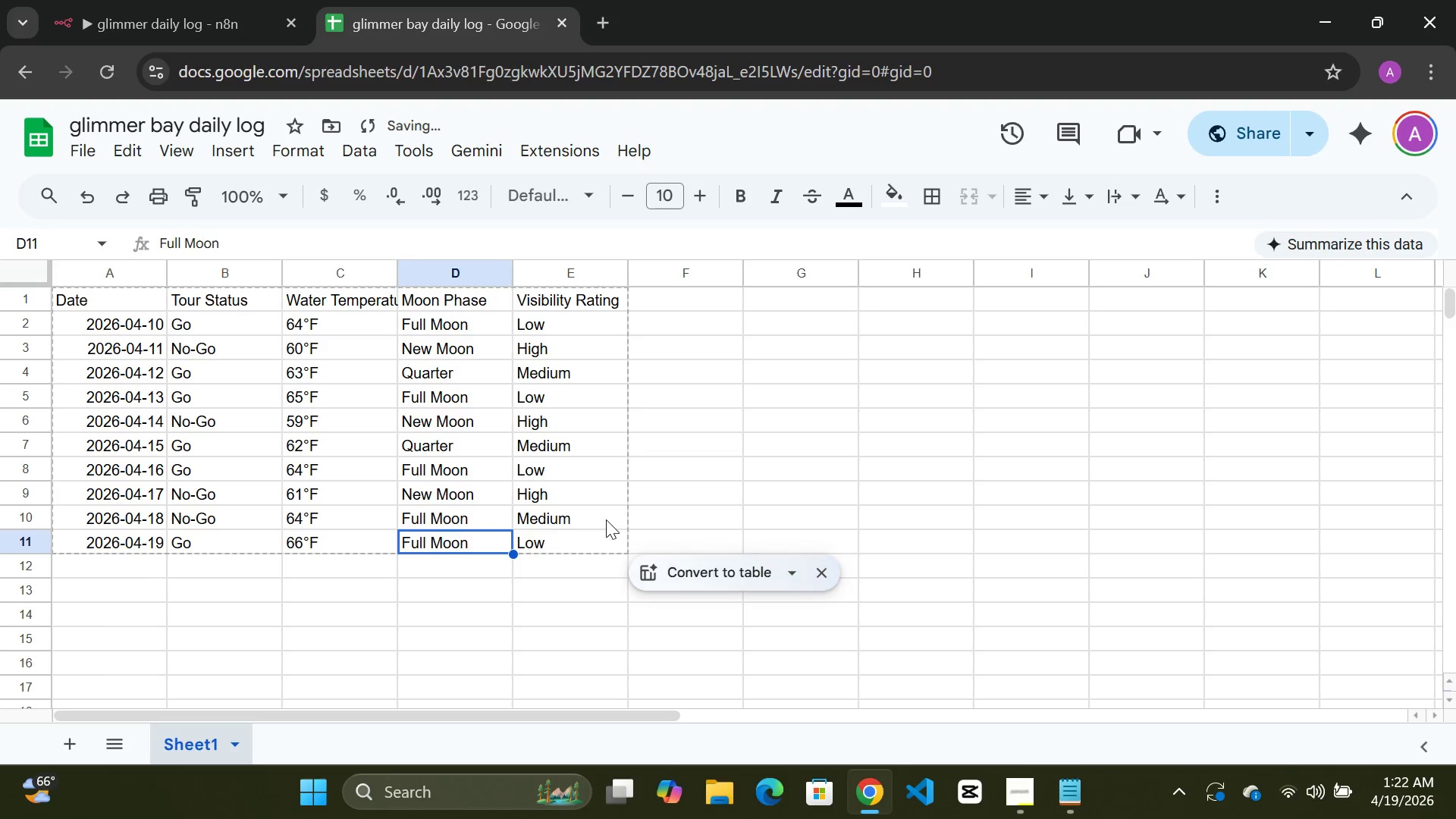 
double_click([548, 519])
 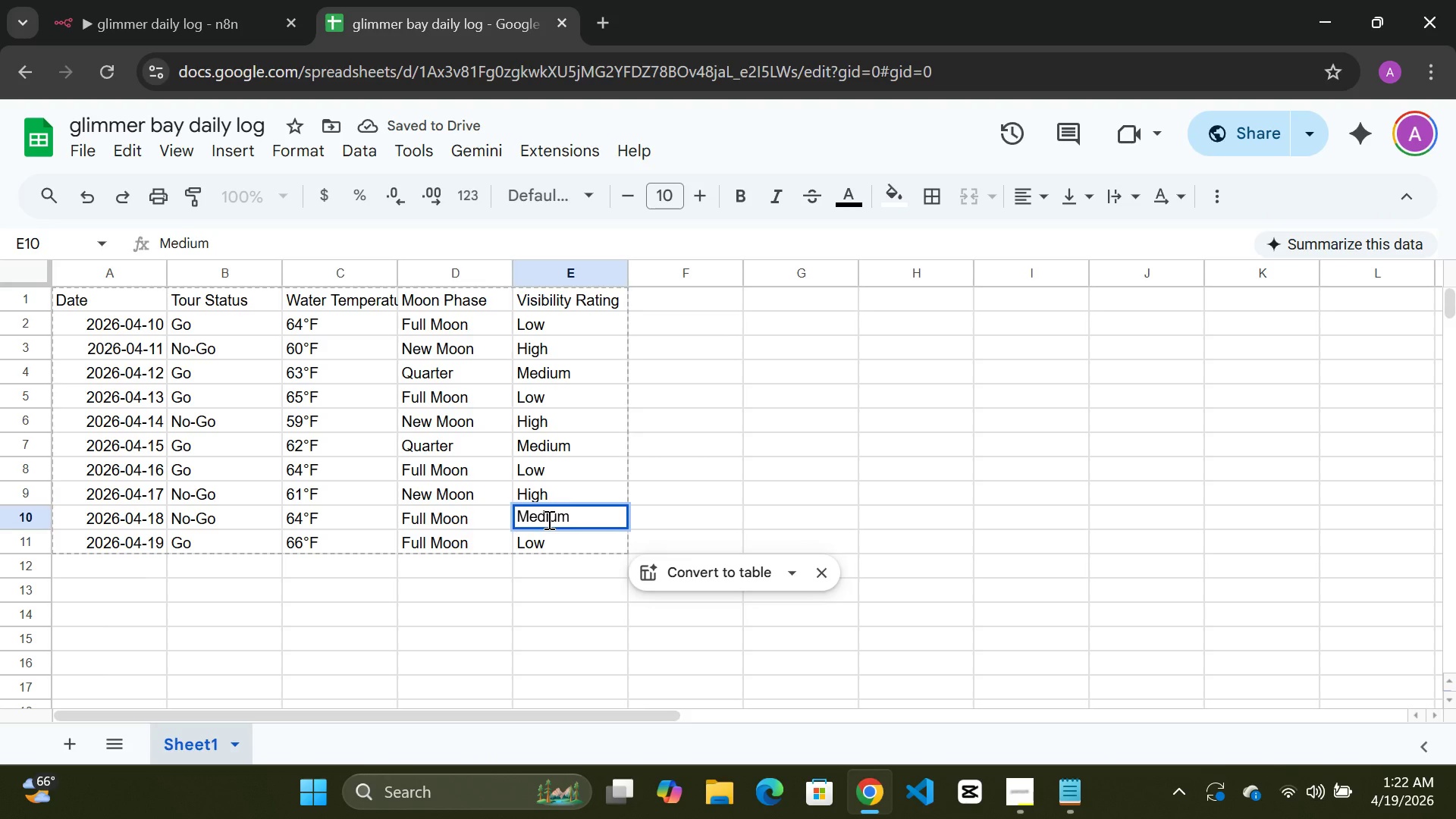 
hold_key(key=Backspace, duration=0.59)
 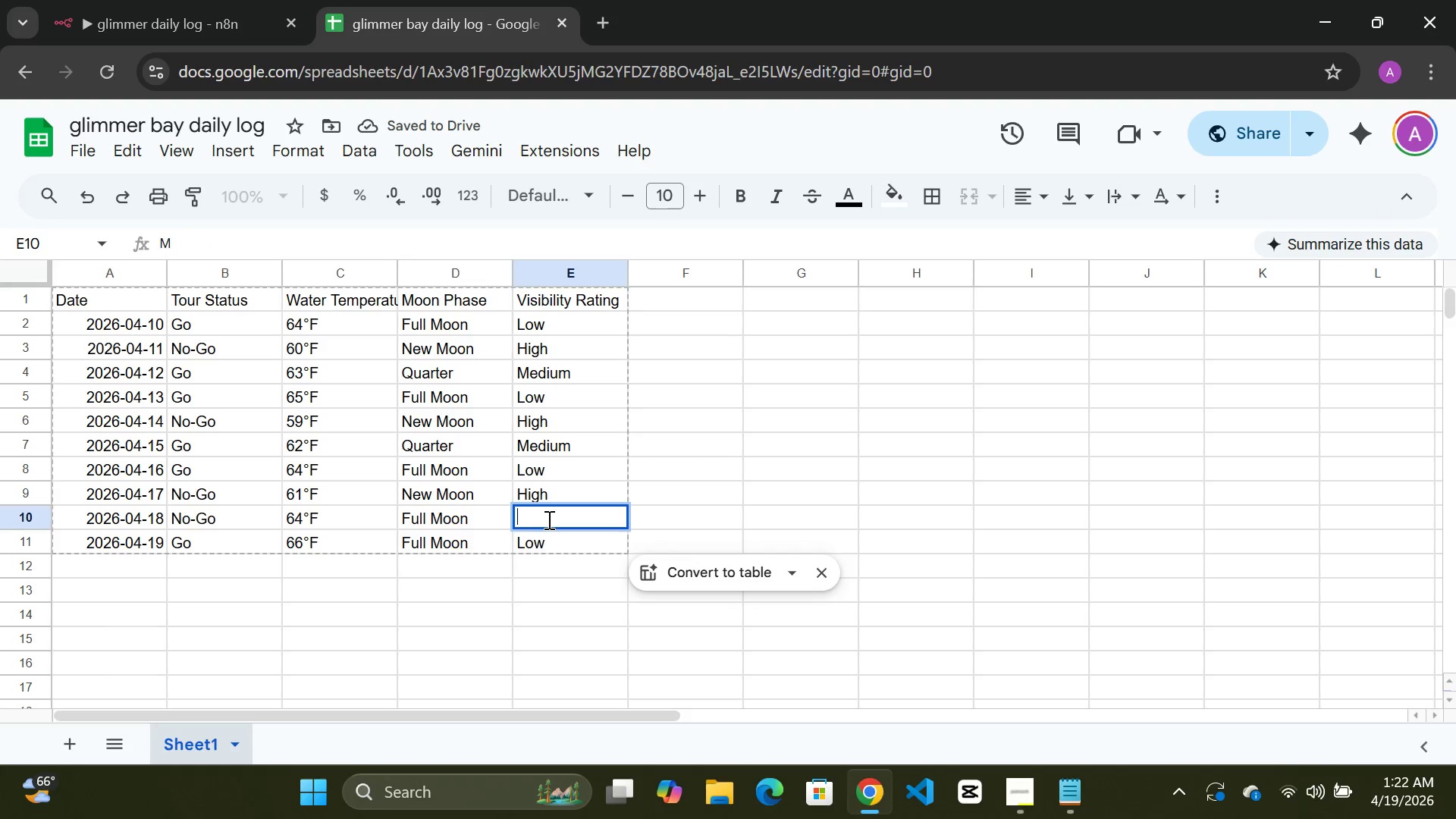 
key(Backspace)
type(High)
 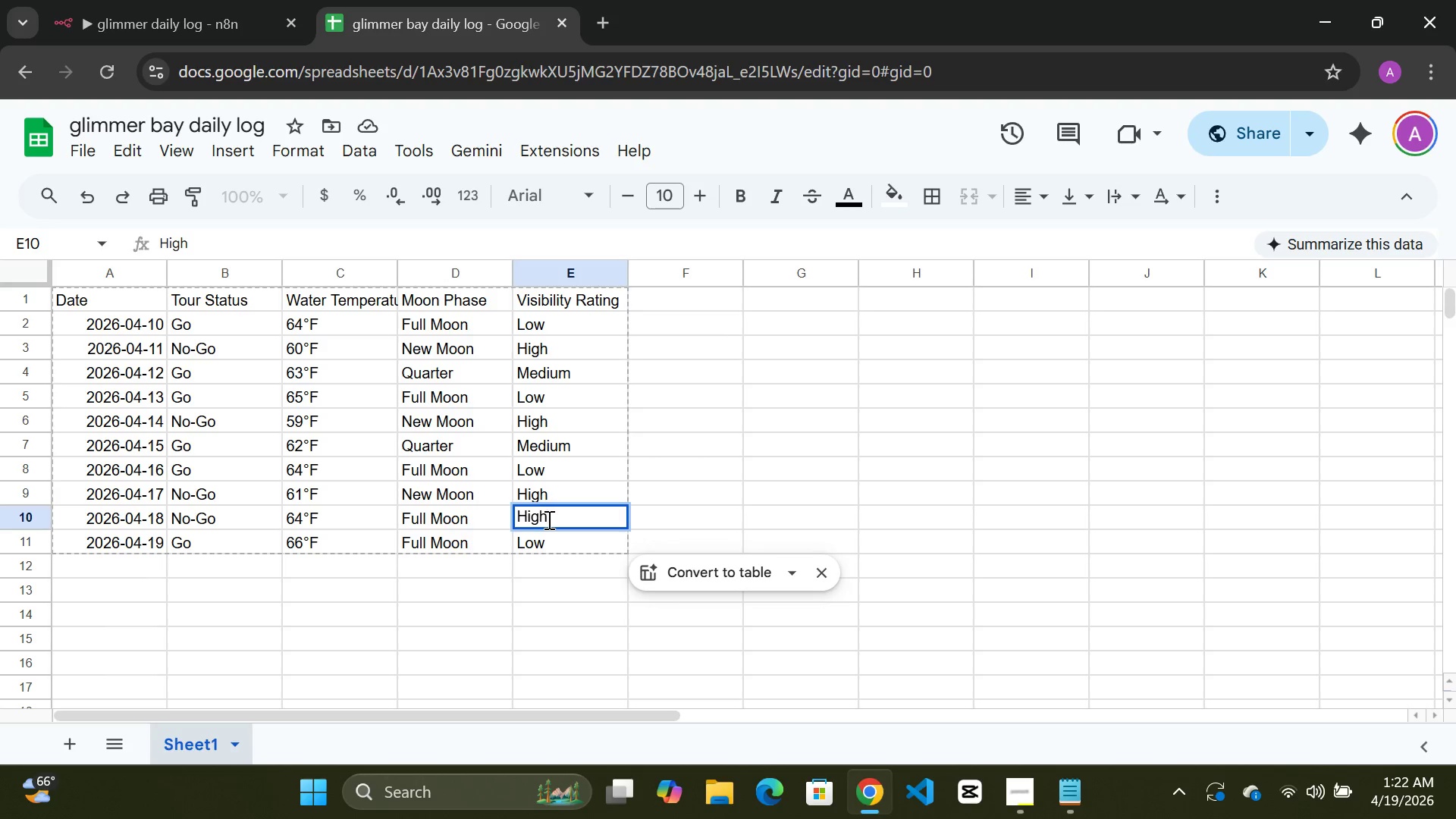 
left_click([1276, 129])
 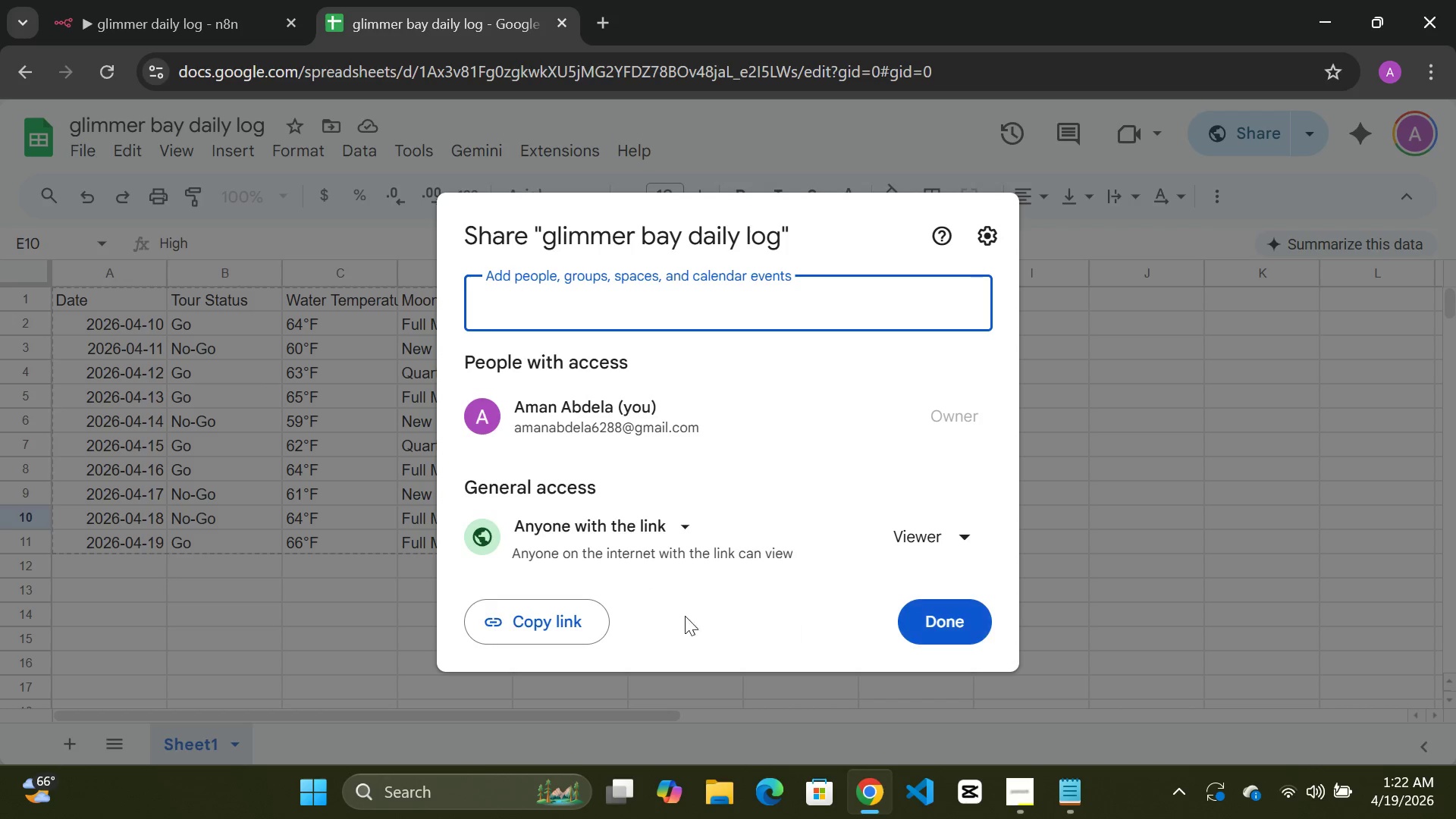 
left_click([939, 614])
 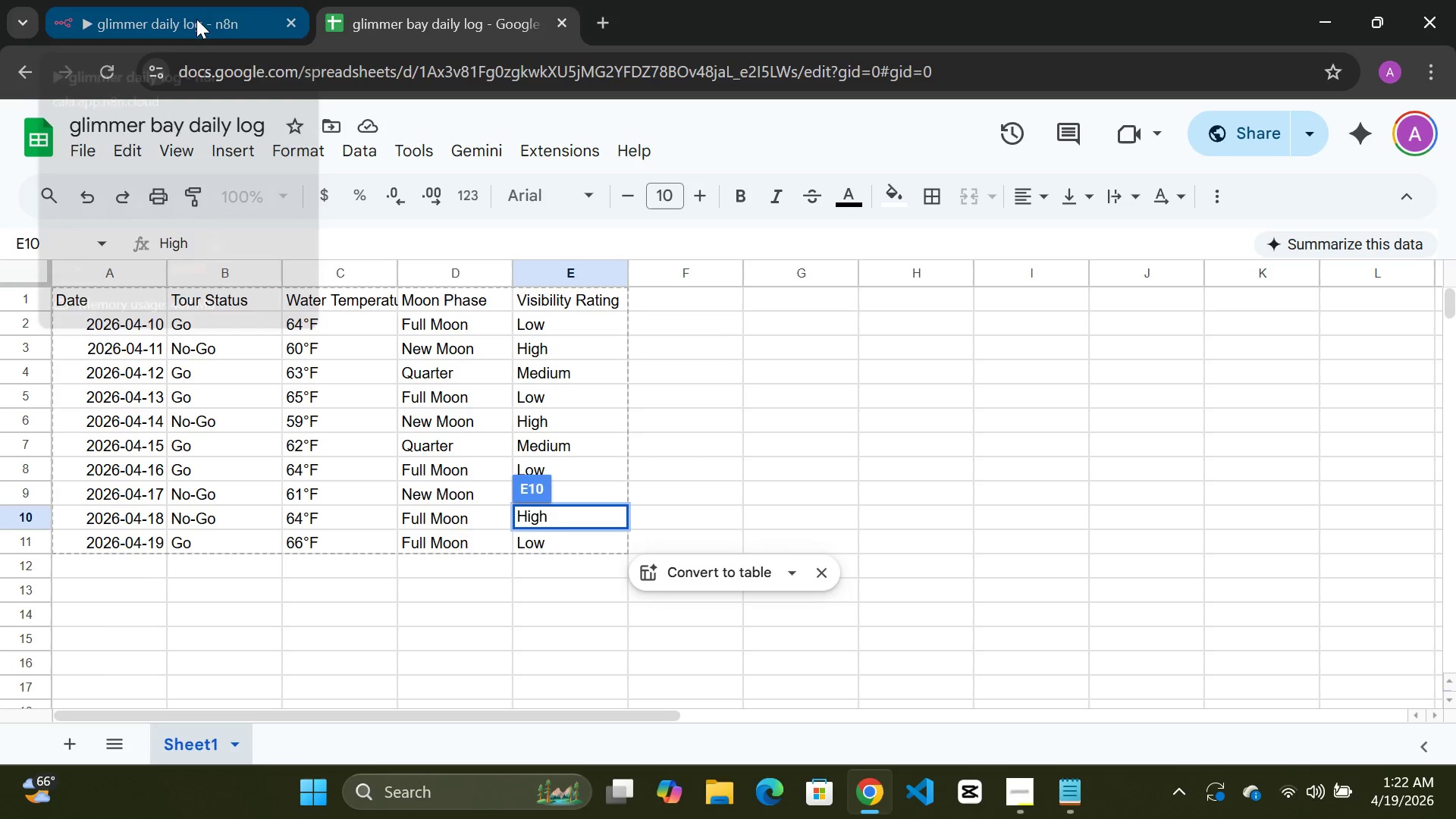 
left_click([196, 19])
 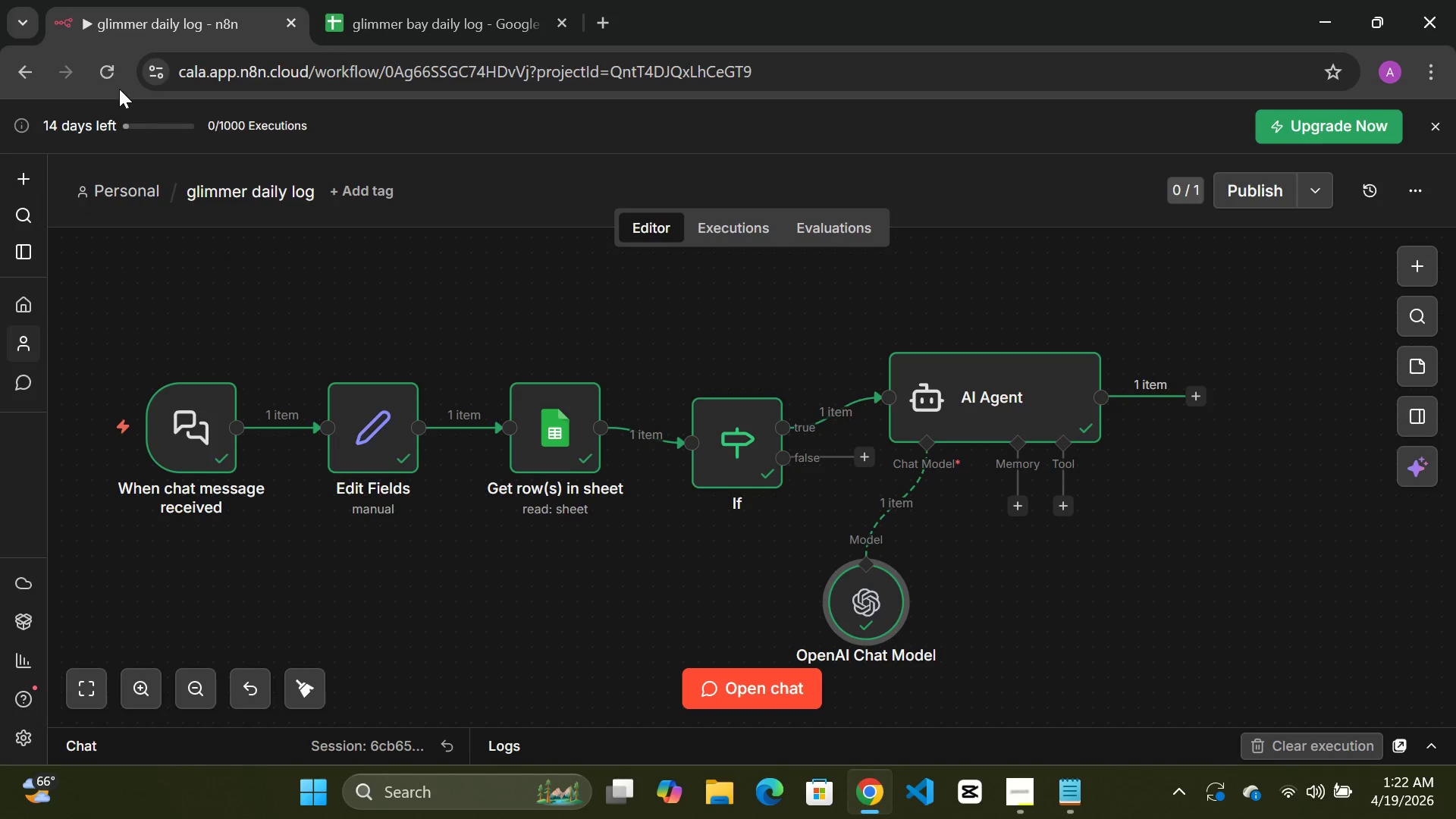 
left_click([115, 79])
 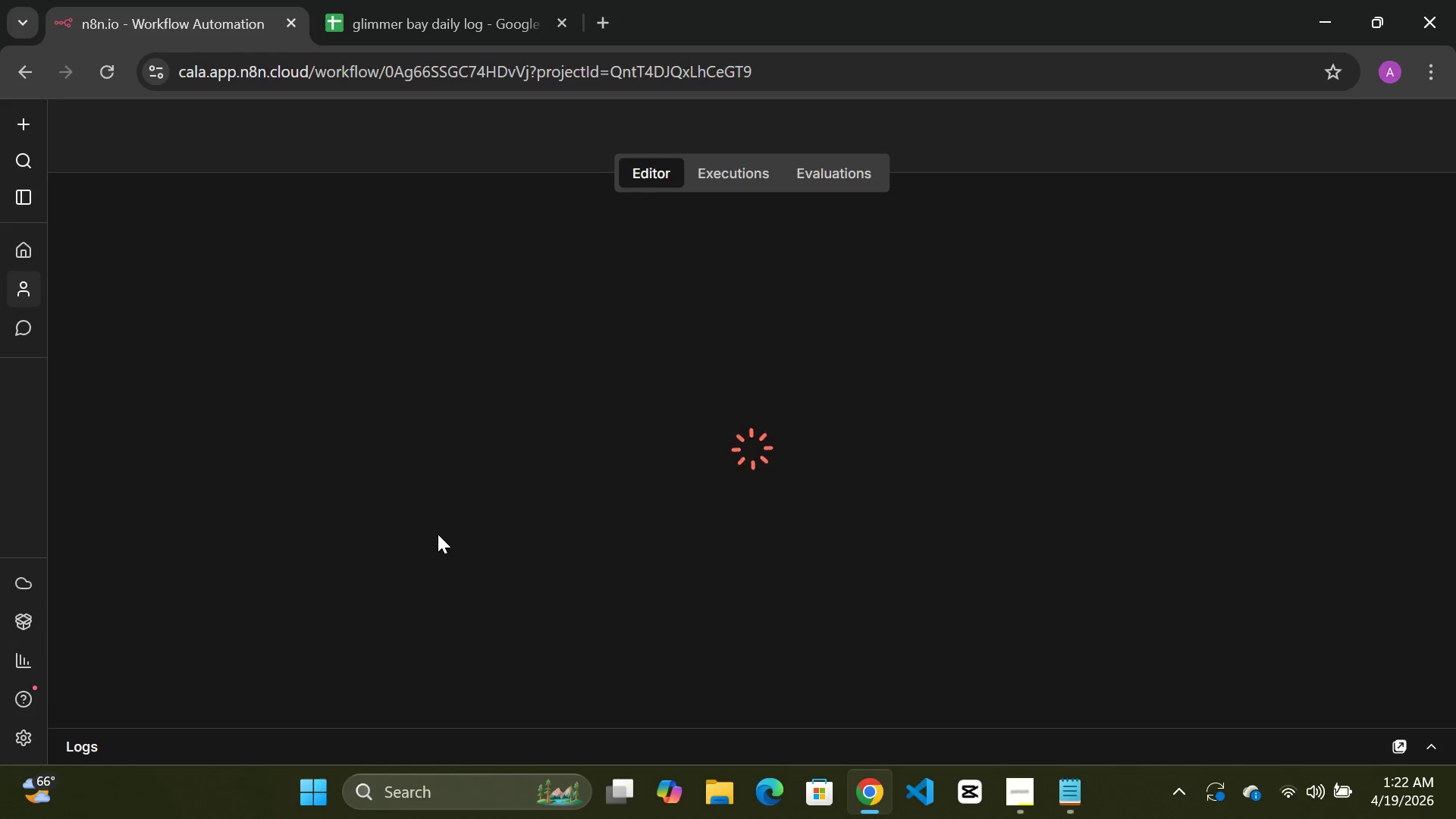 
wait(7.59)
 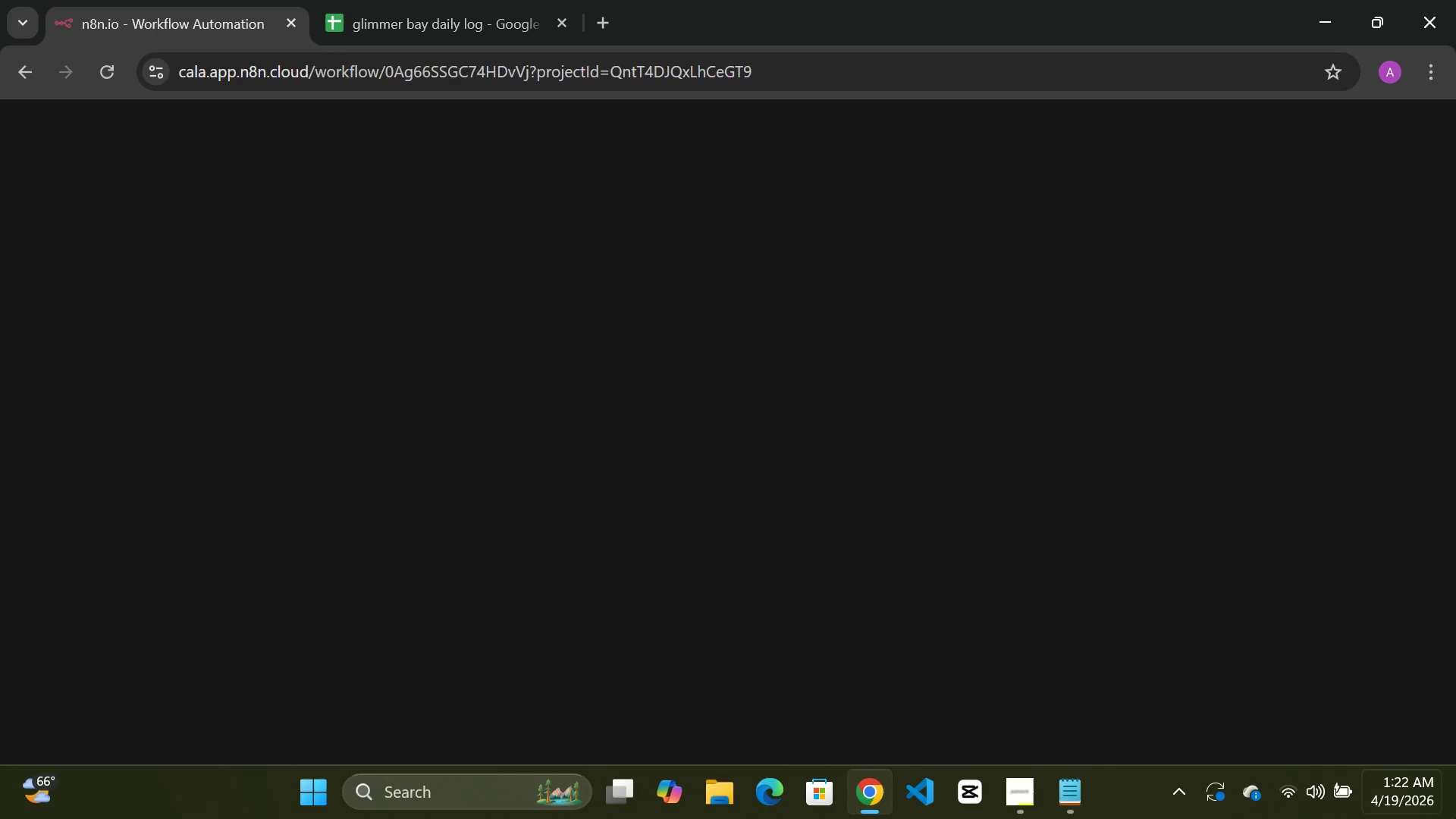 
left_click([1019, 806])